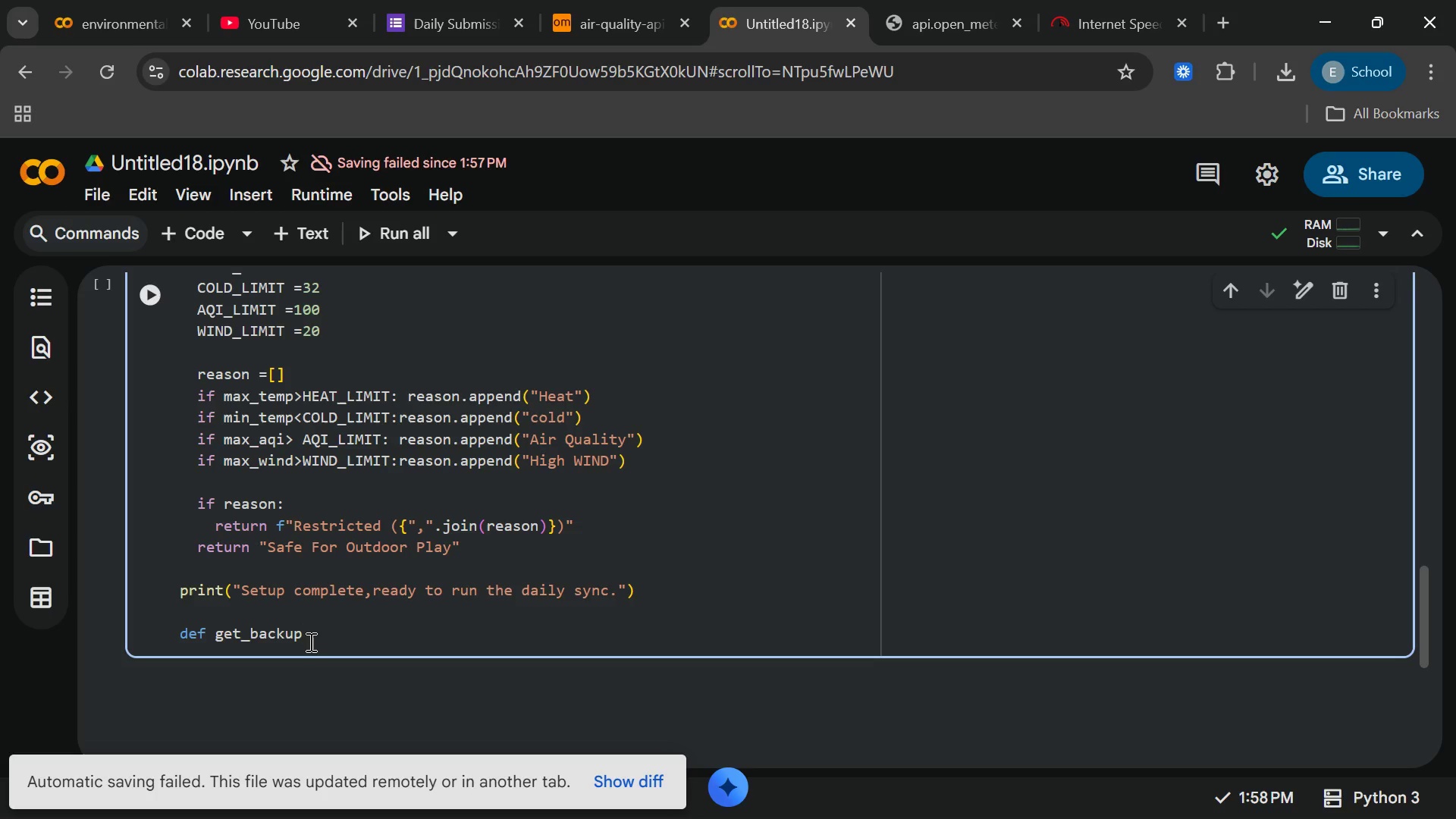 
wait(6.08)
 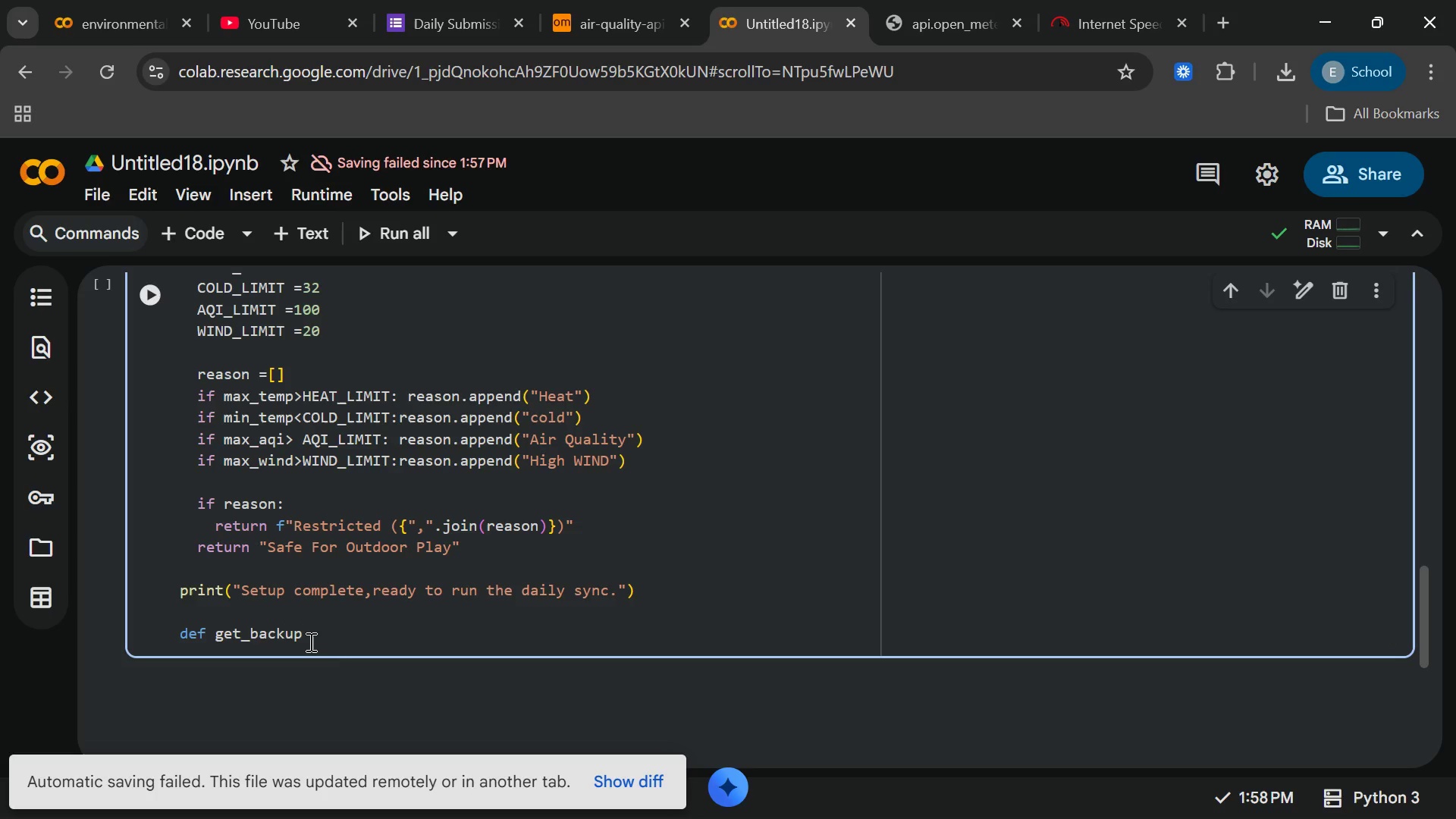 
type(_data(start_data)
key(Backspace)
 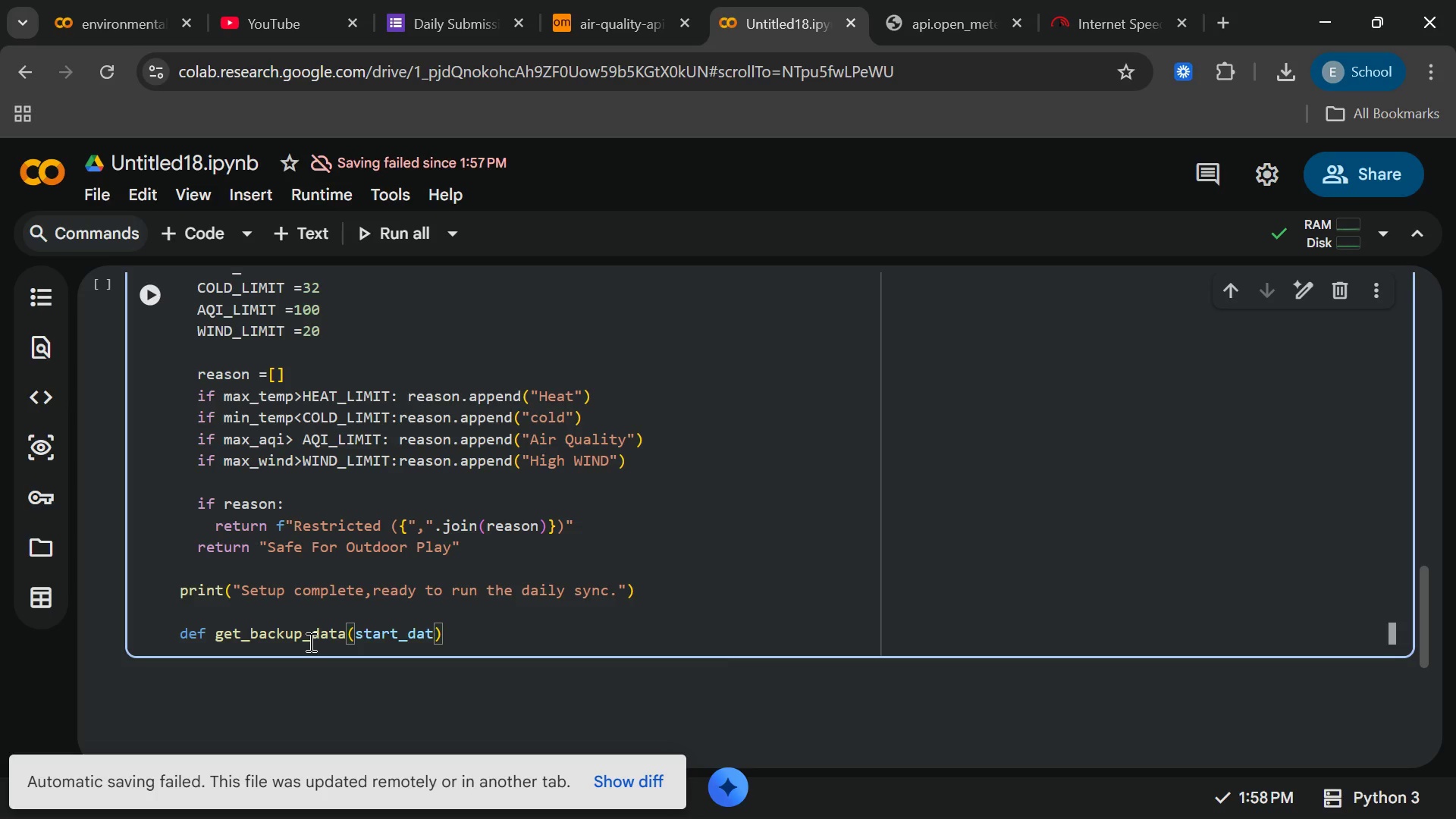 
wait(9.95)
 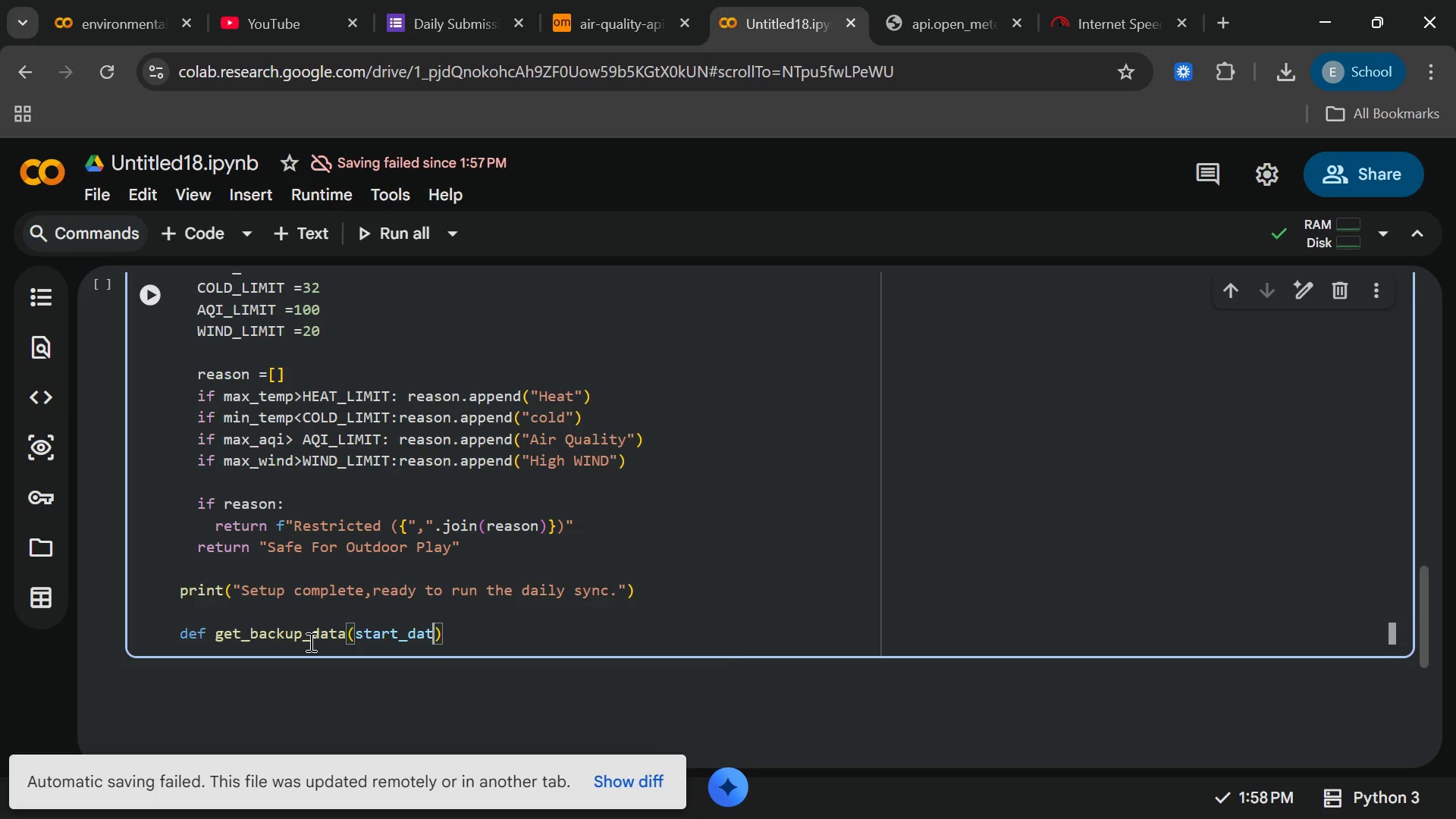 
type(e = Nn)
key(Backspace)
type(oe)
key(Backspace)
type(ne,dat)
key(Backspace)
type(ys_to_gen =7)
 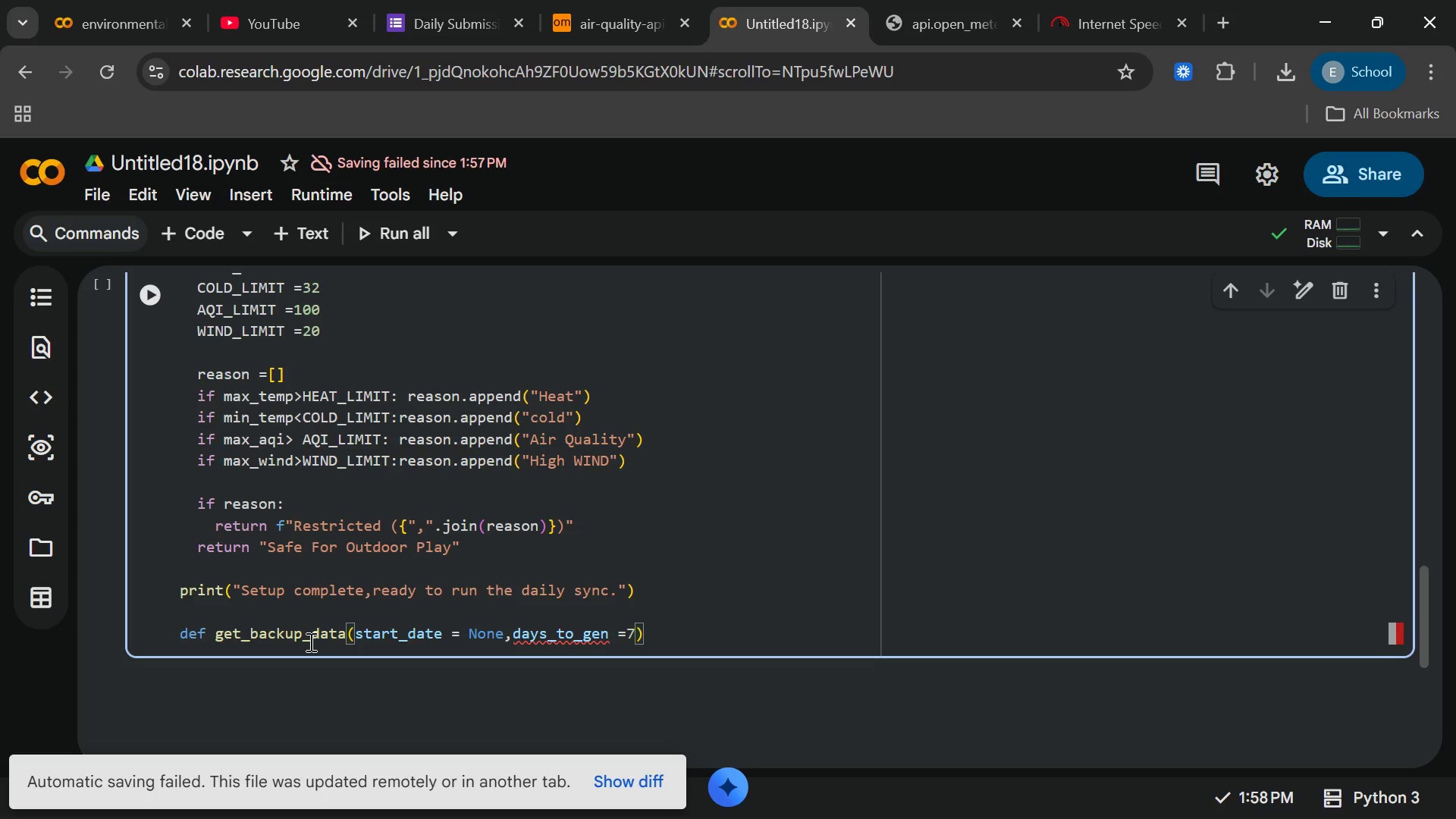 
key(ArrowRight)
 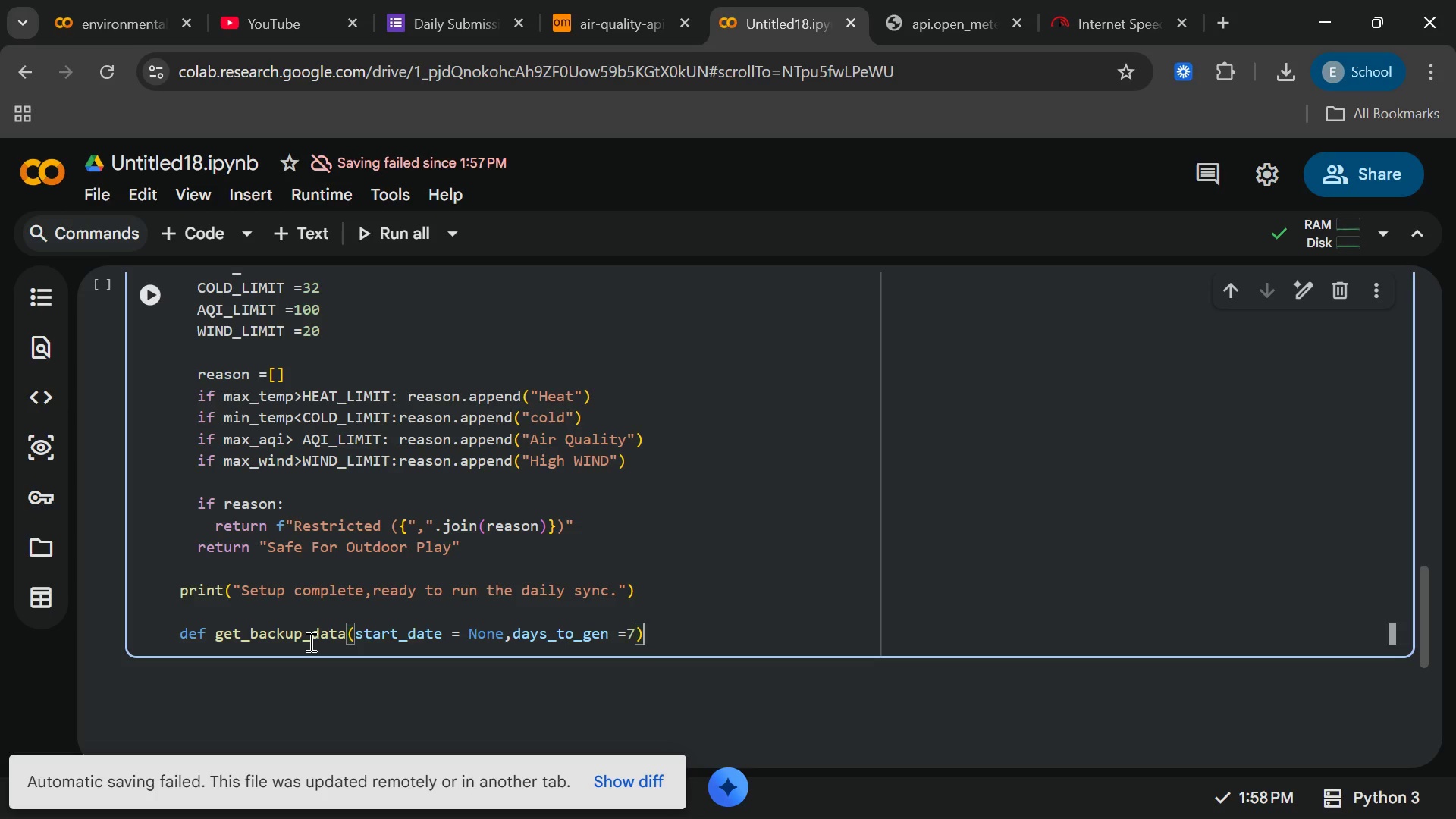 
key(Shift+ShiftRight)
 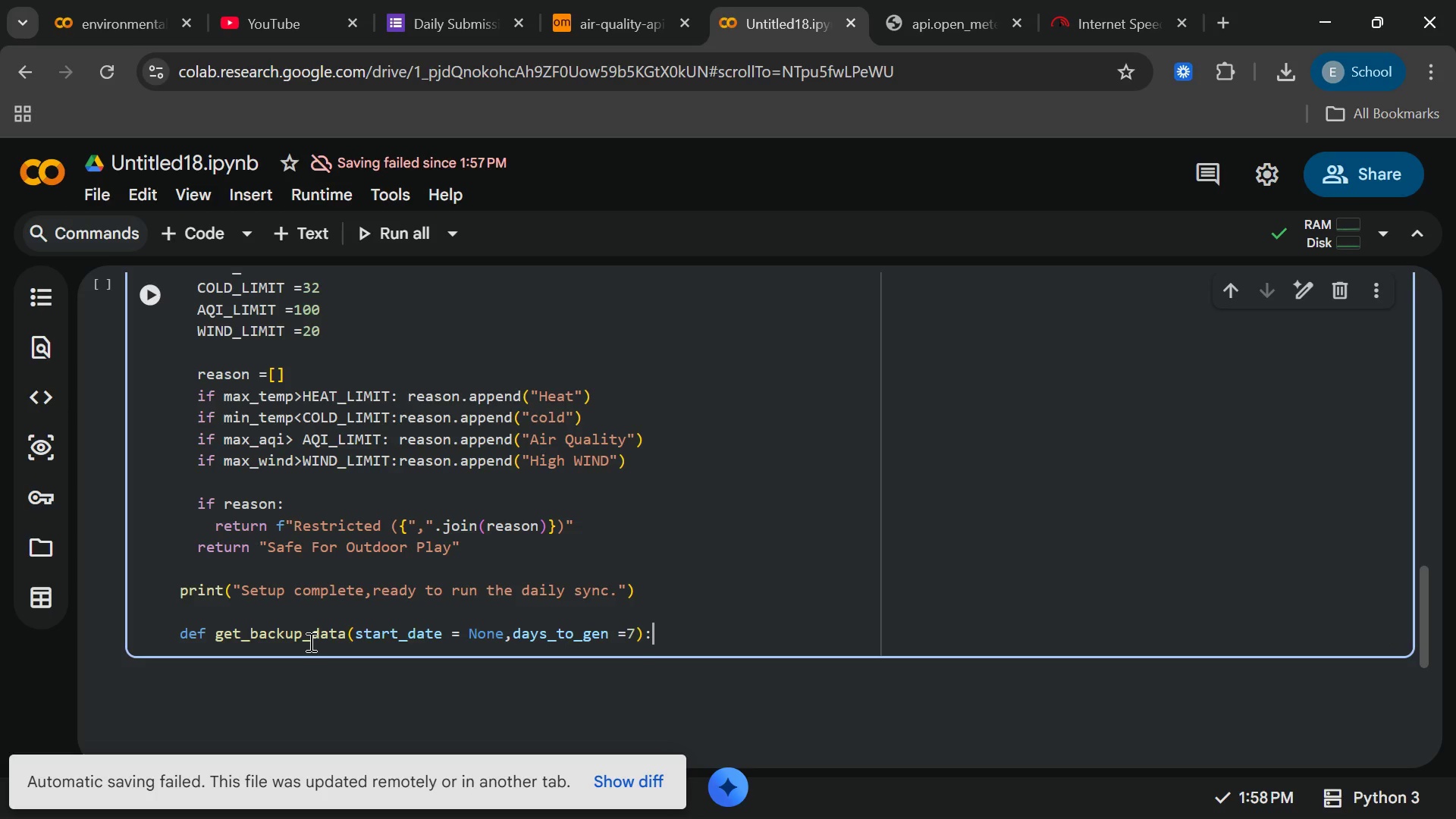 
key(Shift+Semicolon)
 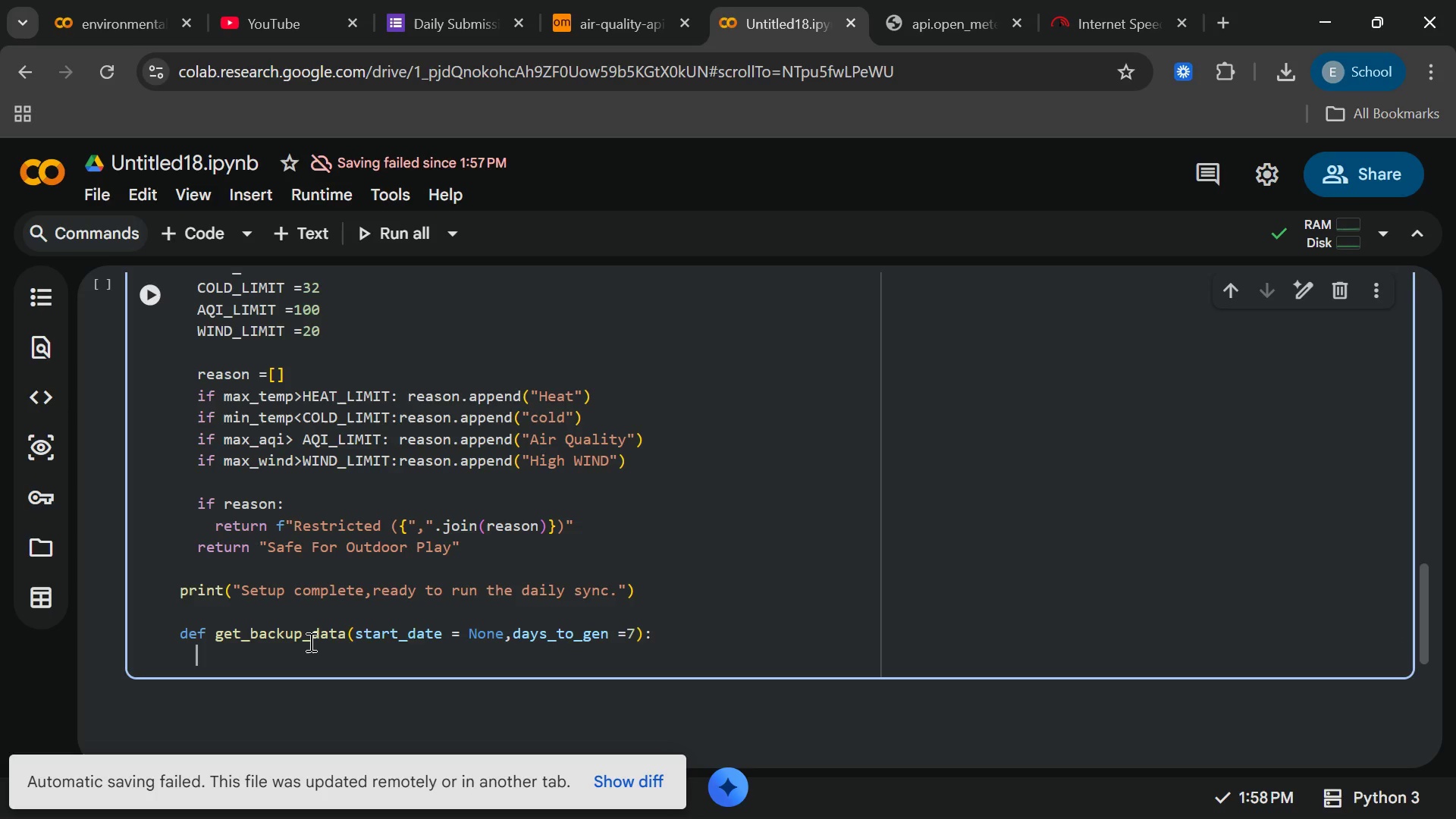 
key(Enter)
 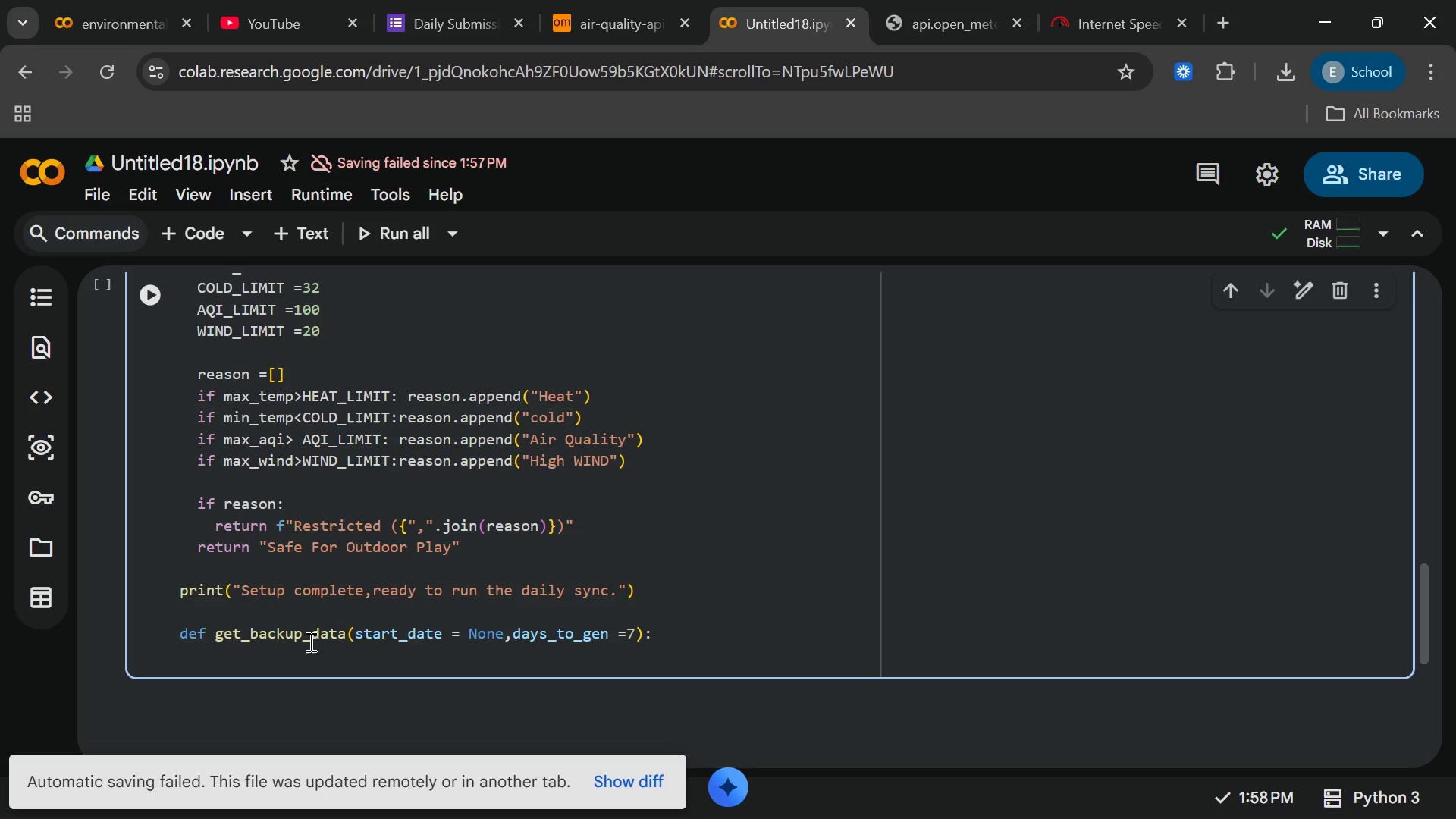 
wait(7.11)
 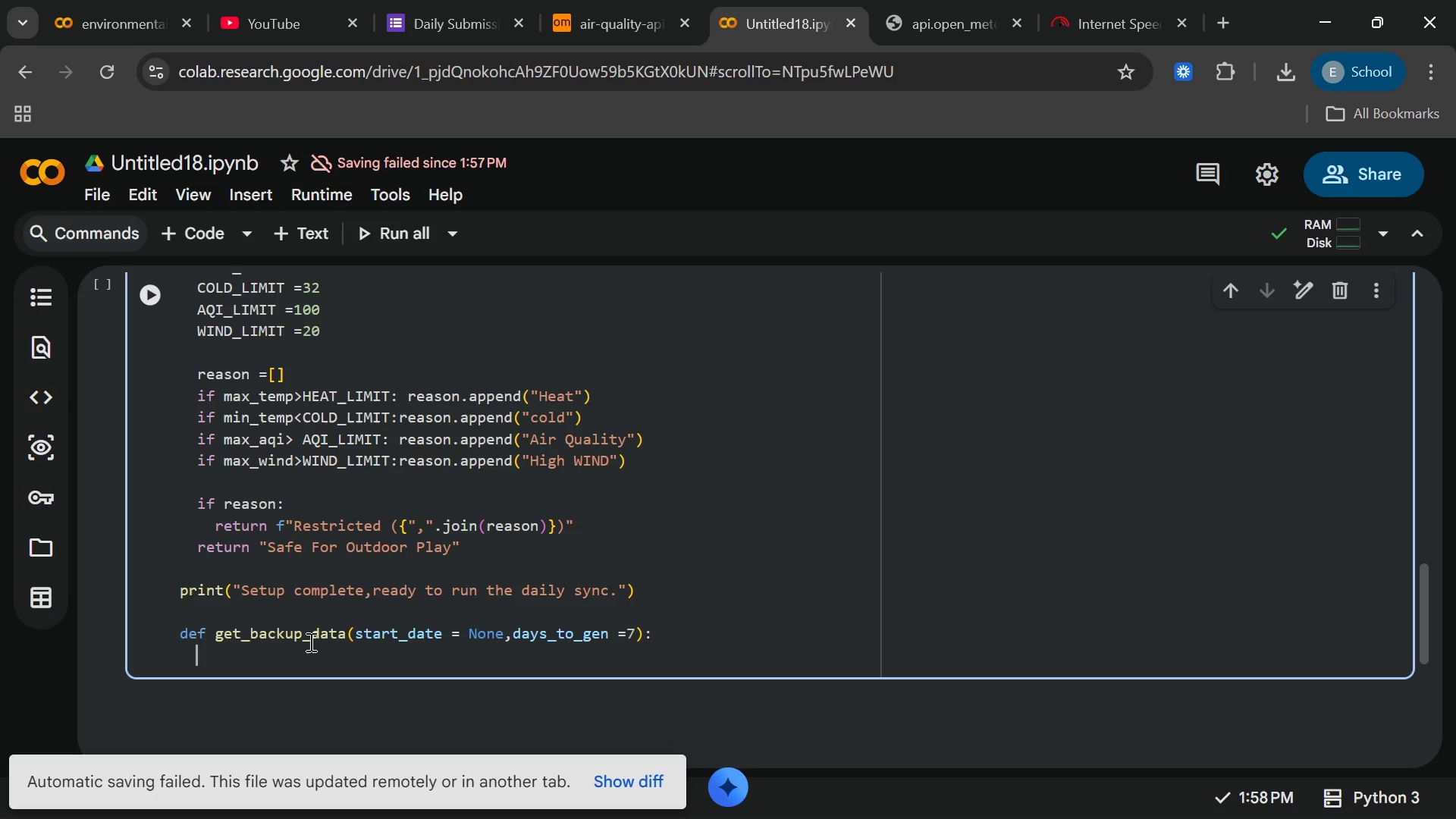 
type(np.random.seed(42)
 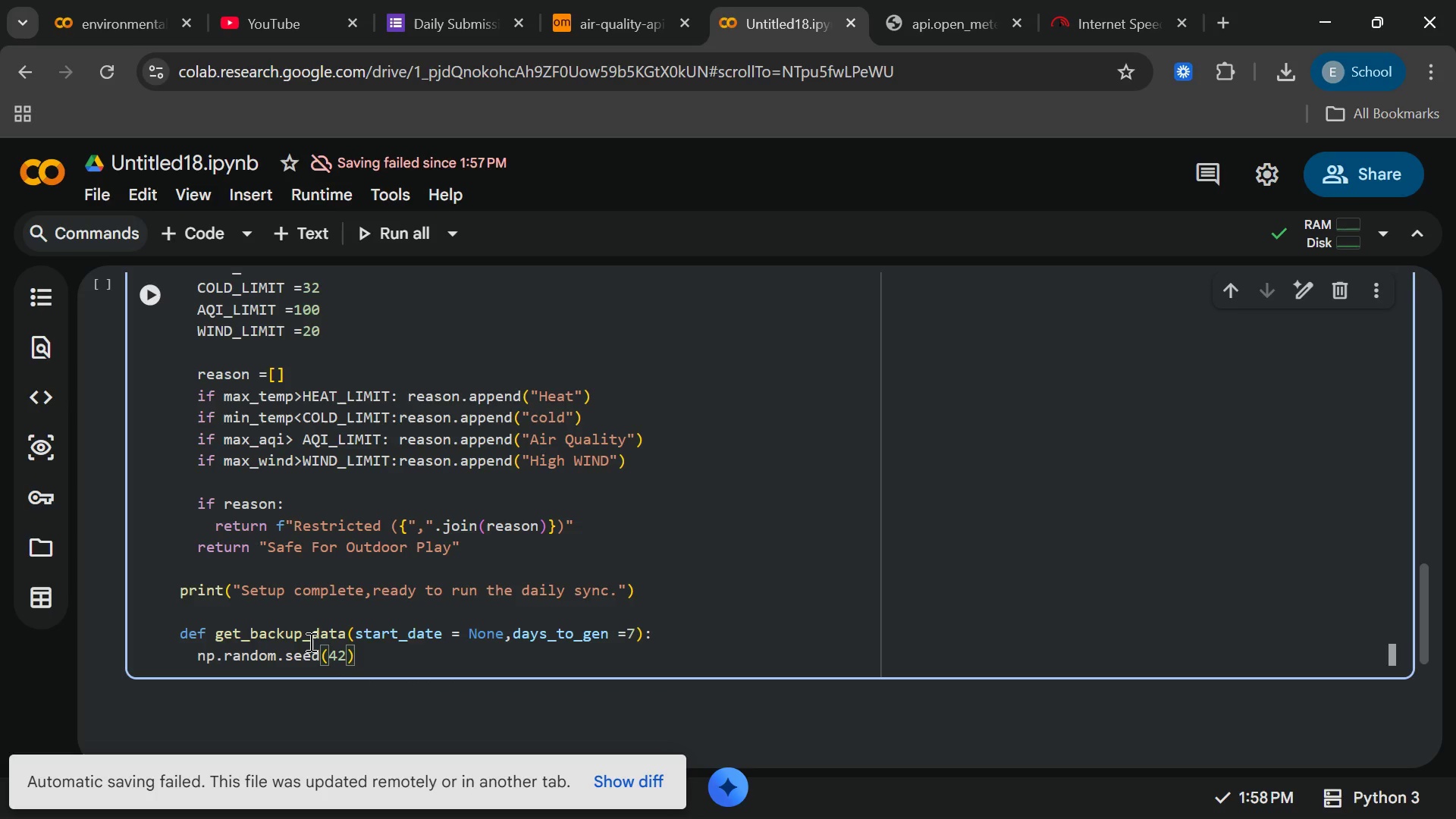 
key(ArrowRight)
 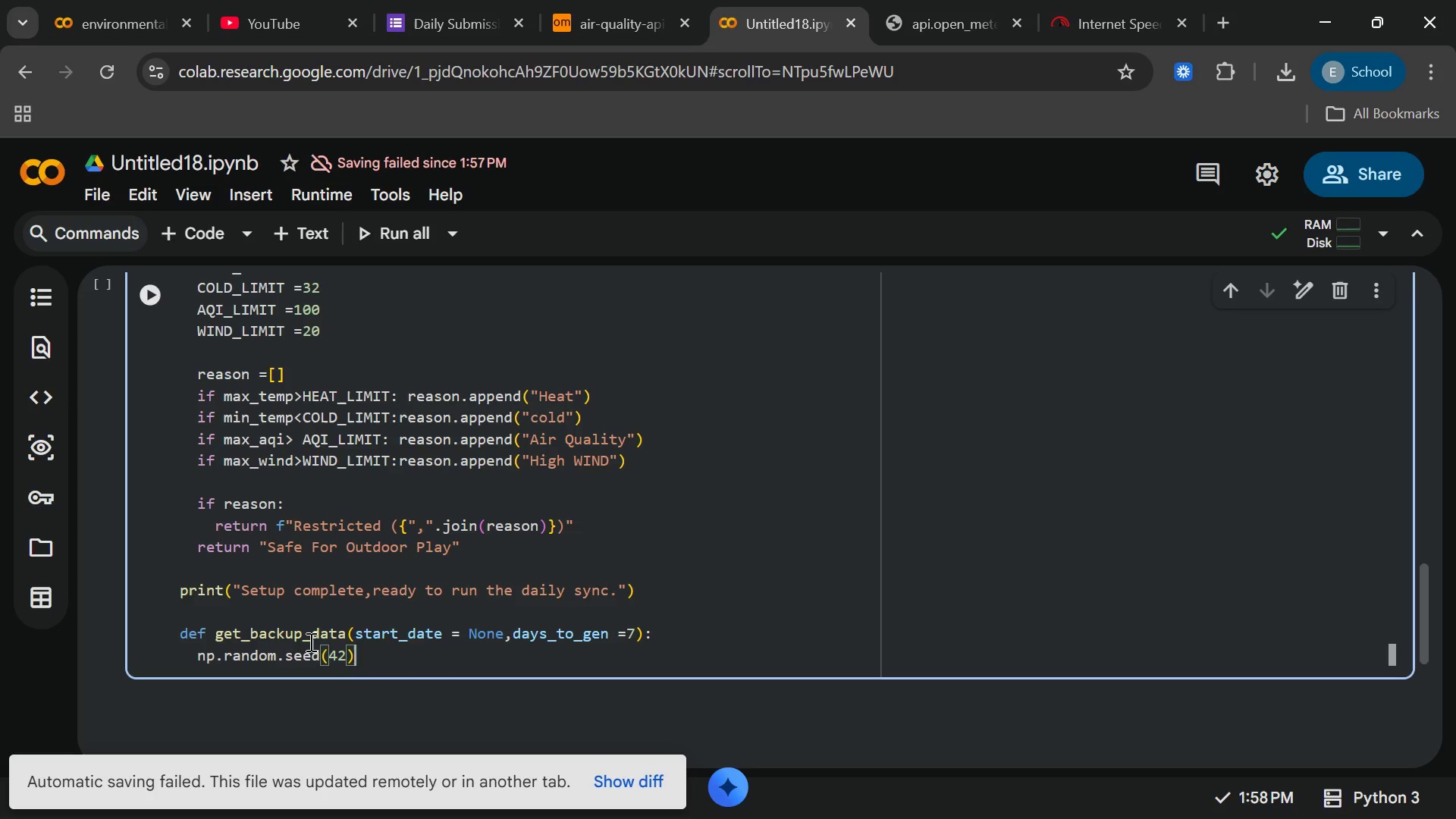 
key(Enter)
 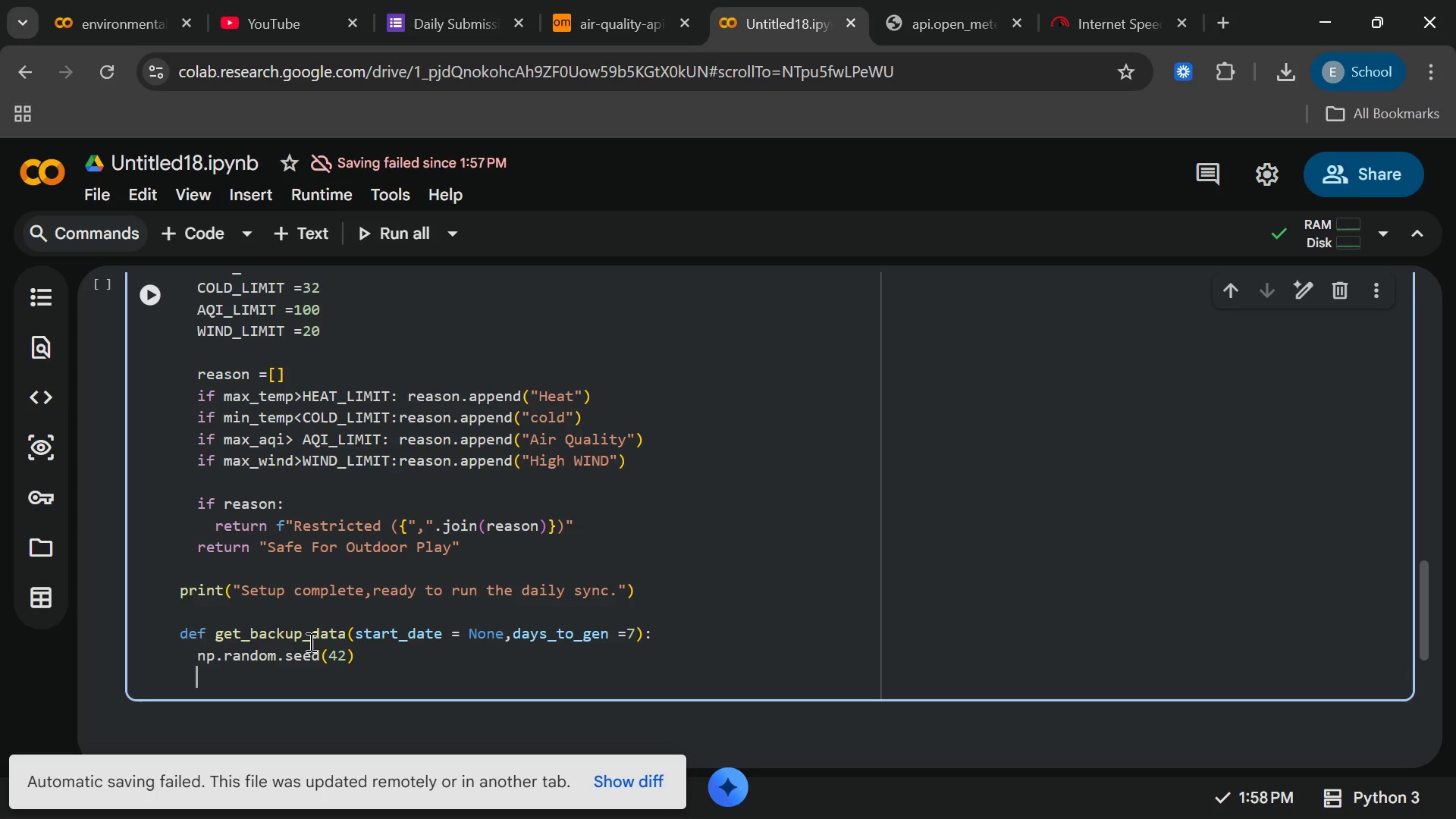 
key(Enter)
 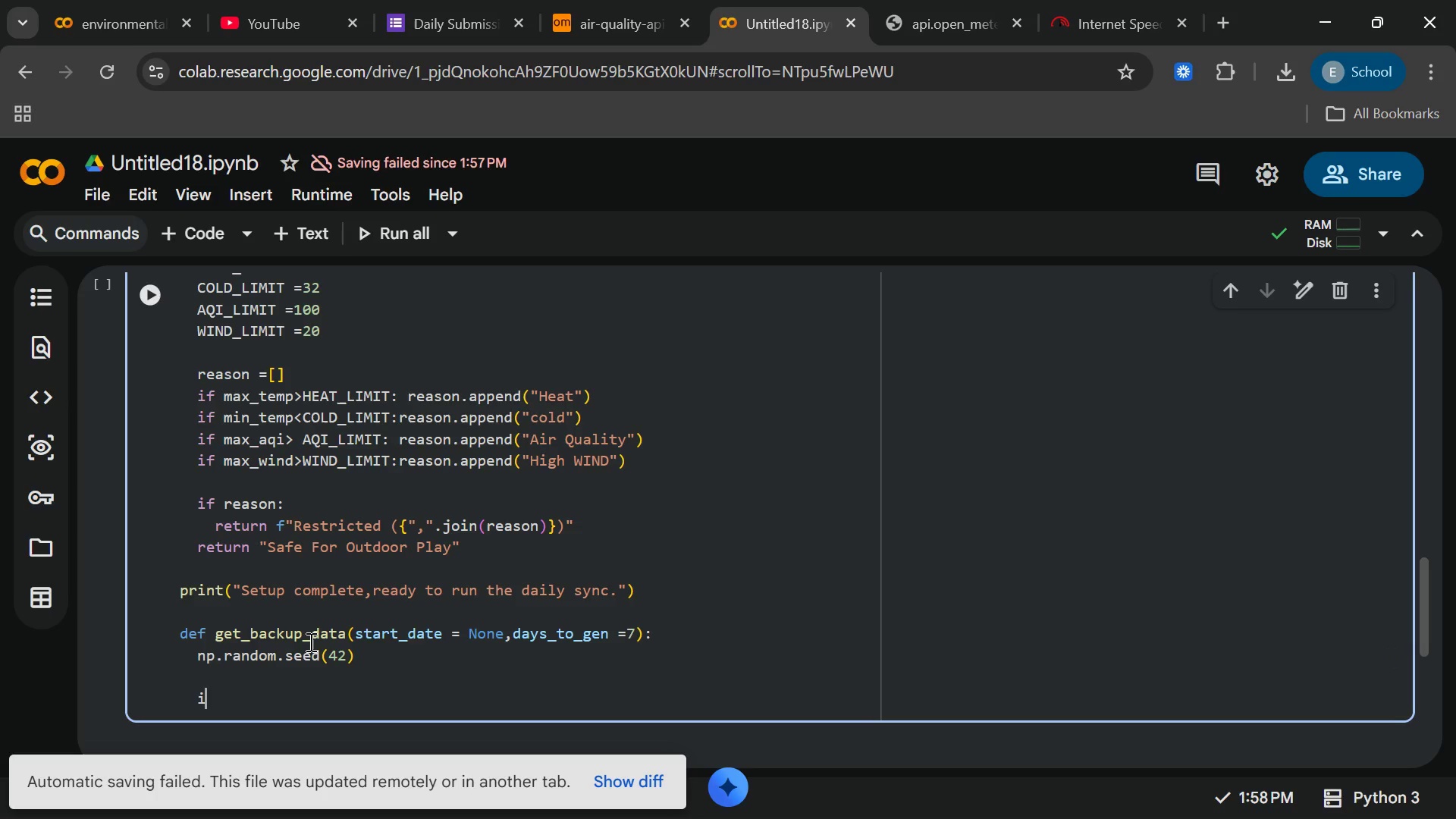 
type(if start_date)
 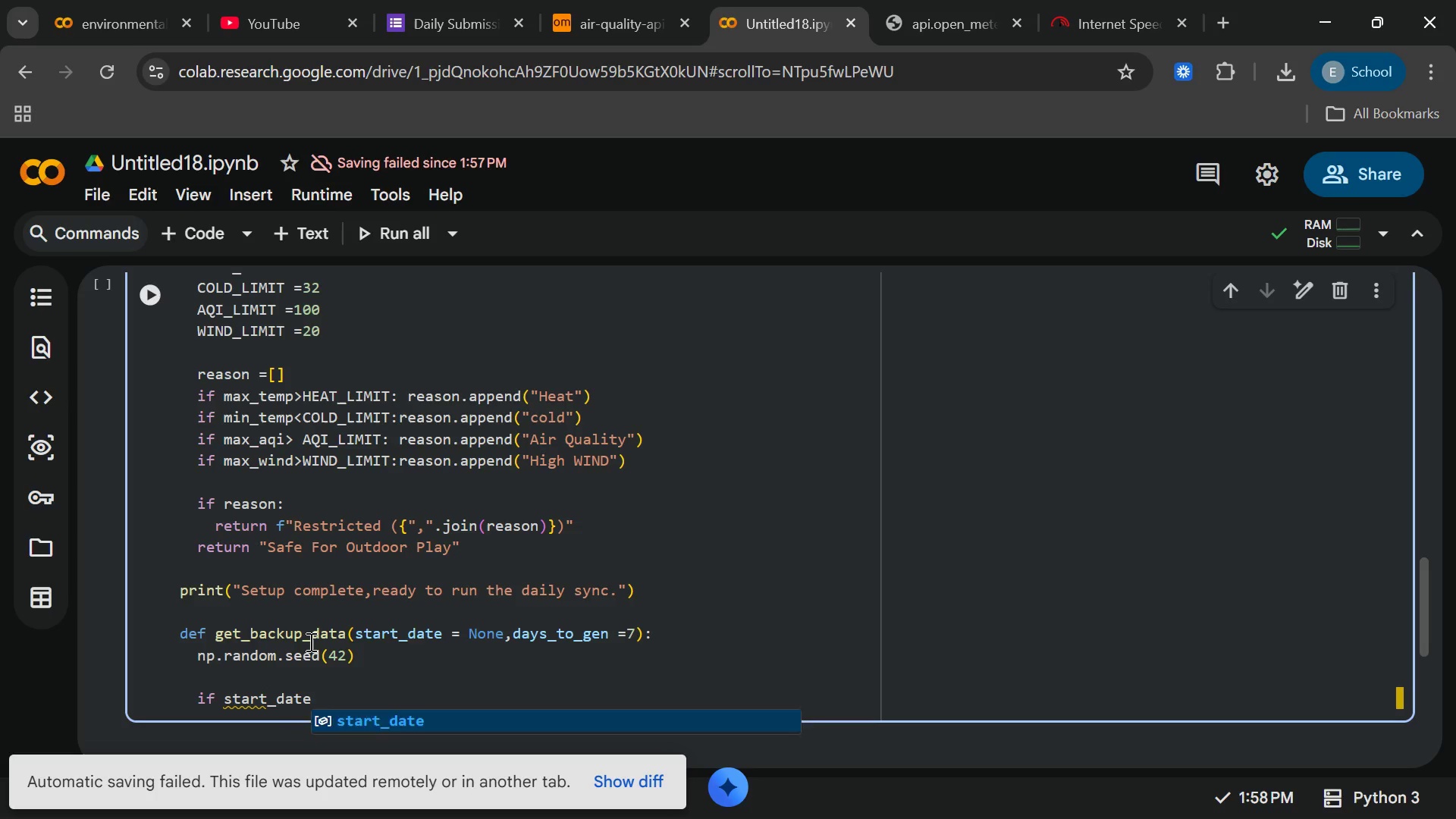 
key(Enter)
 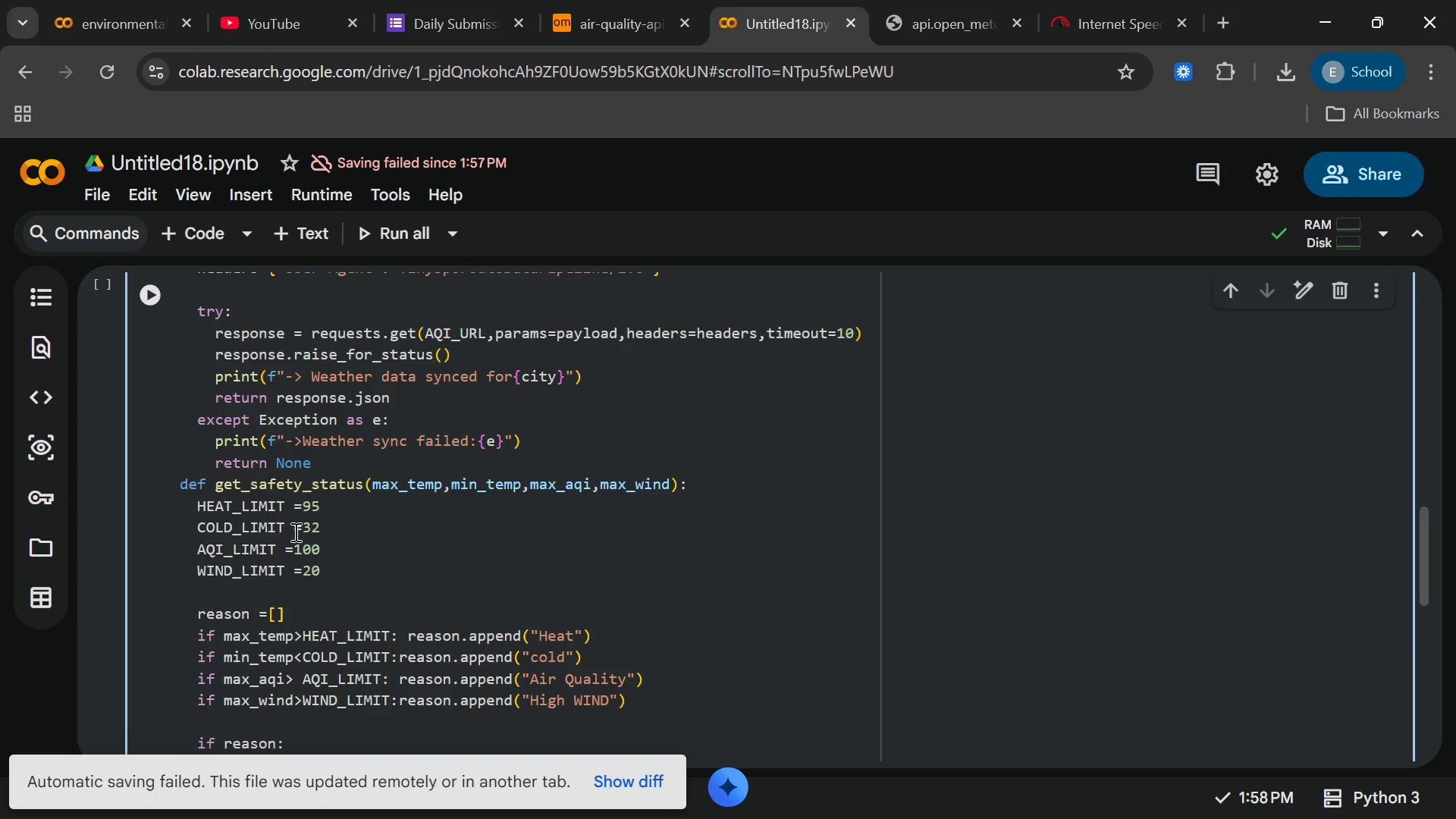 
wait(9.31)
 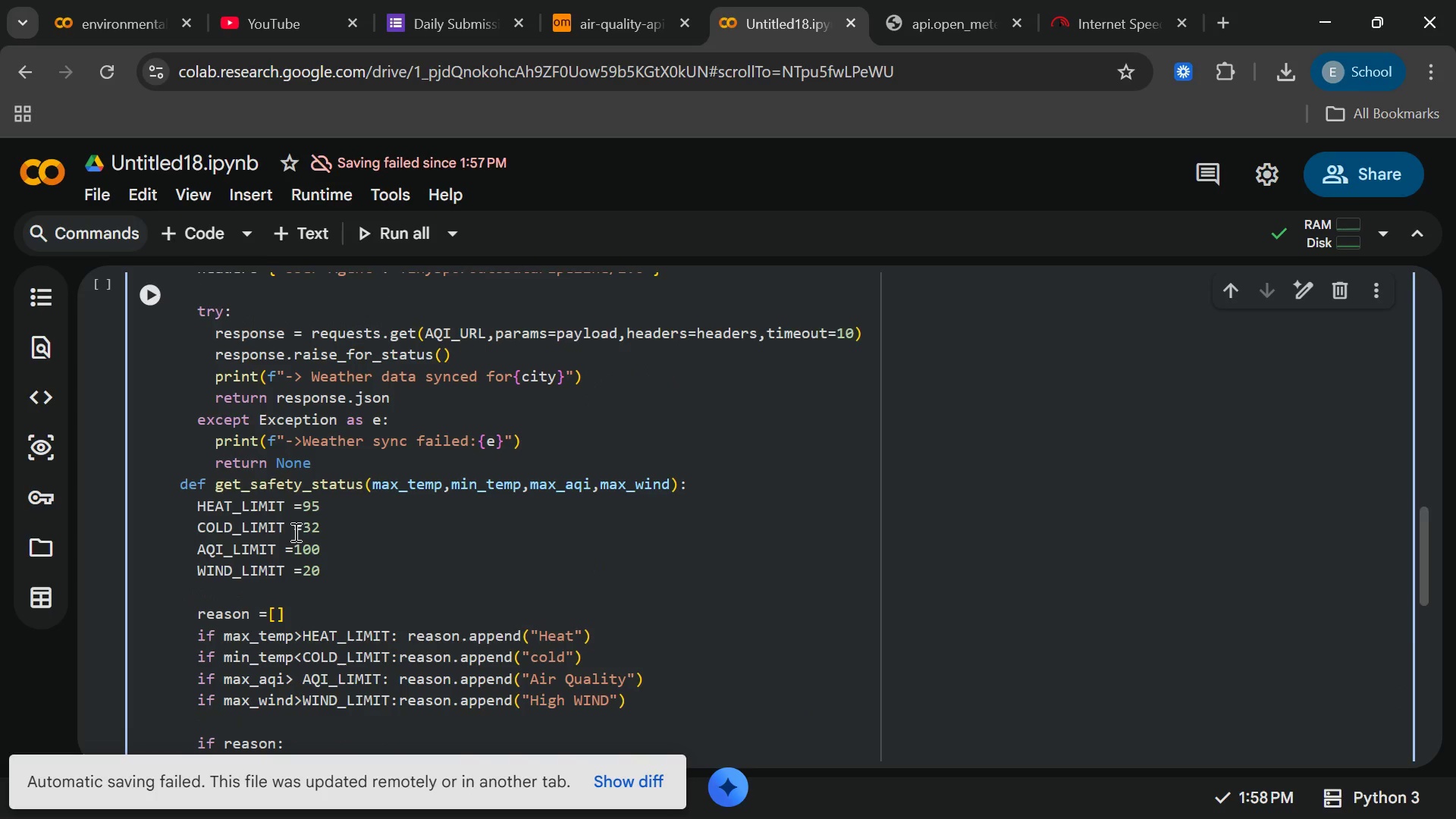 
type( is no)
key(Backspace)
key(Backspace)
type(None:)
 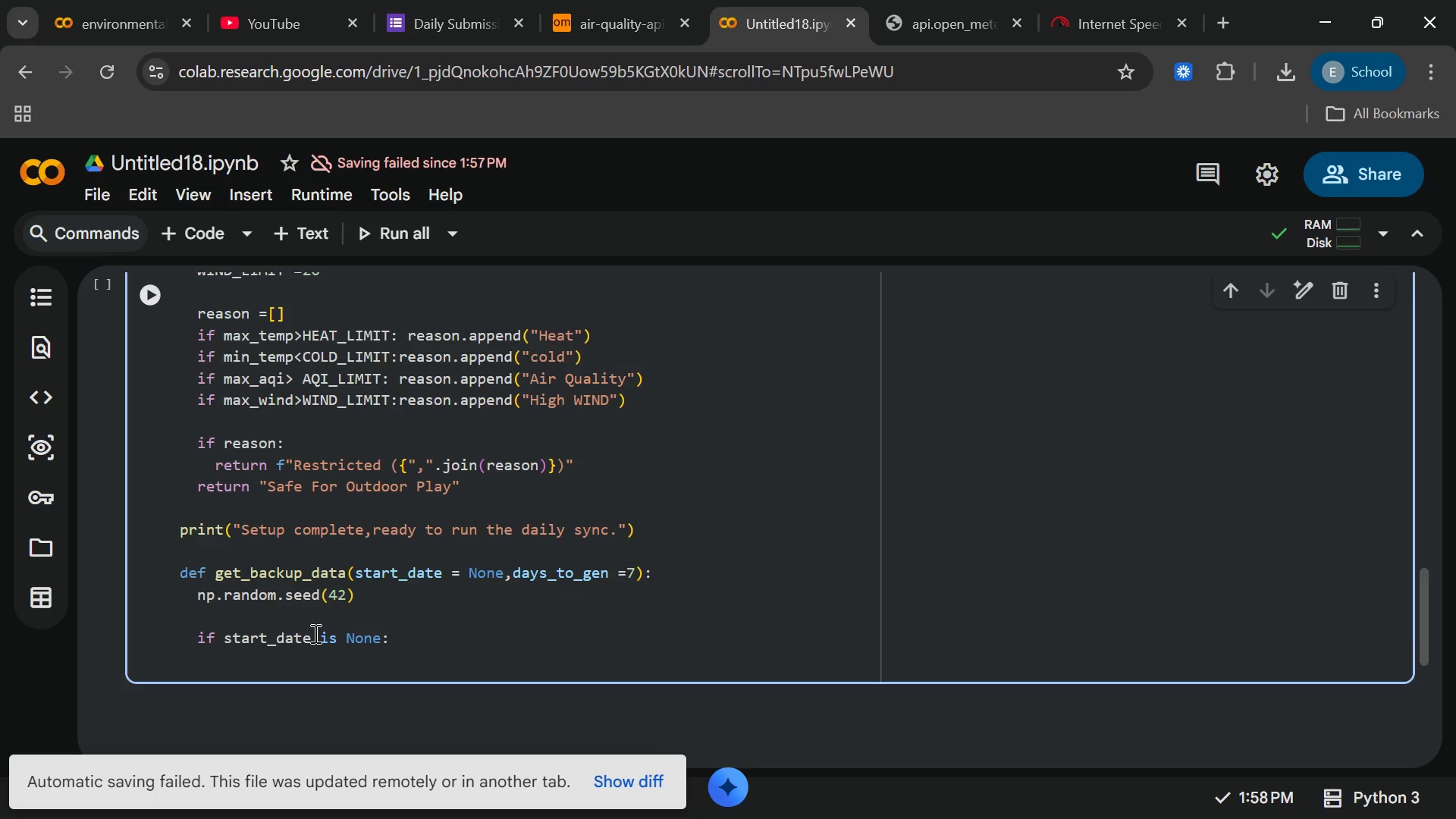 
 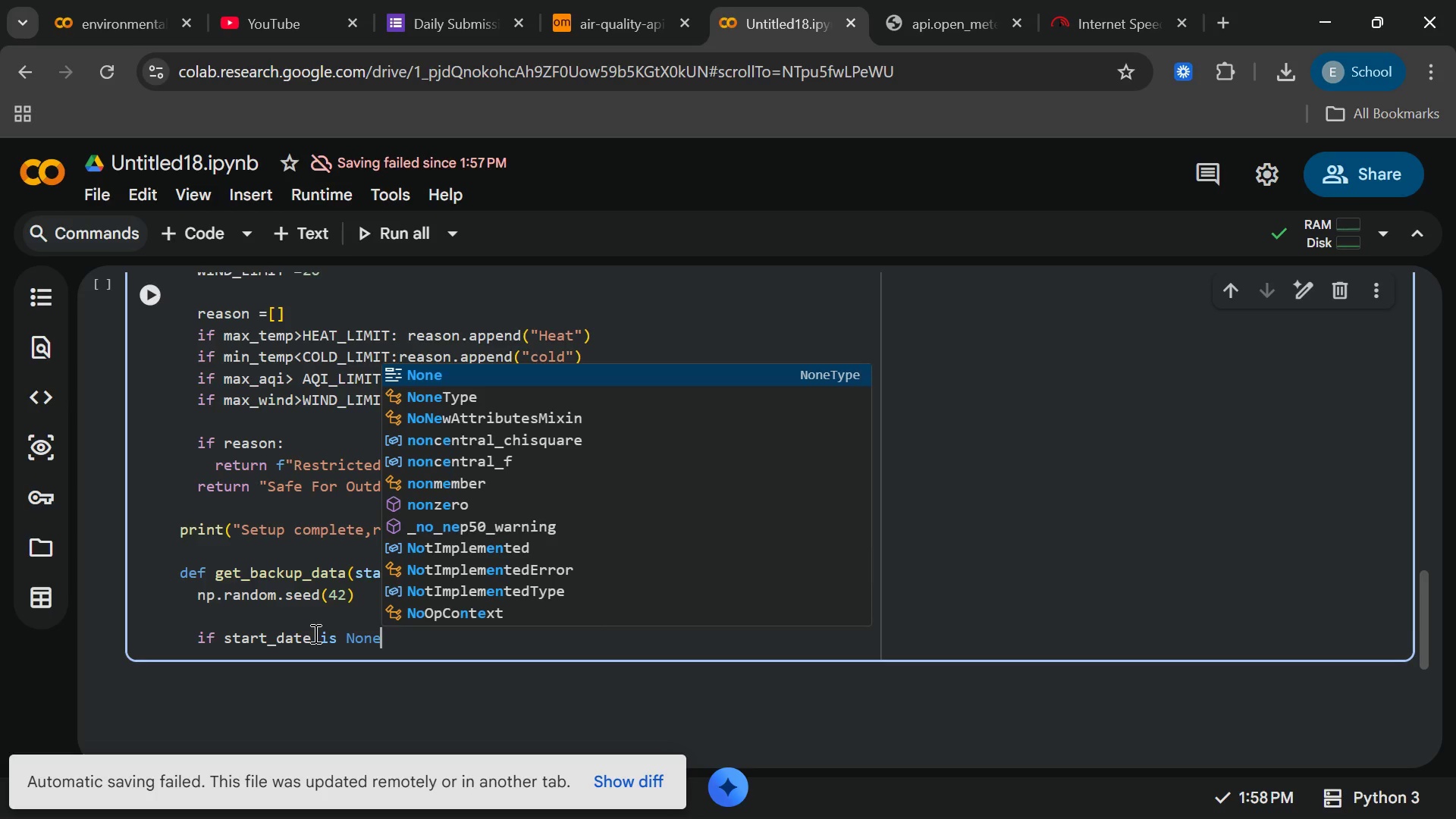 
key(Enter)
 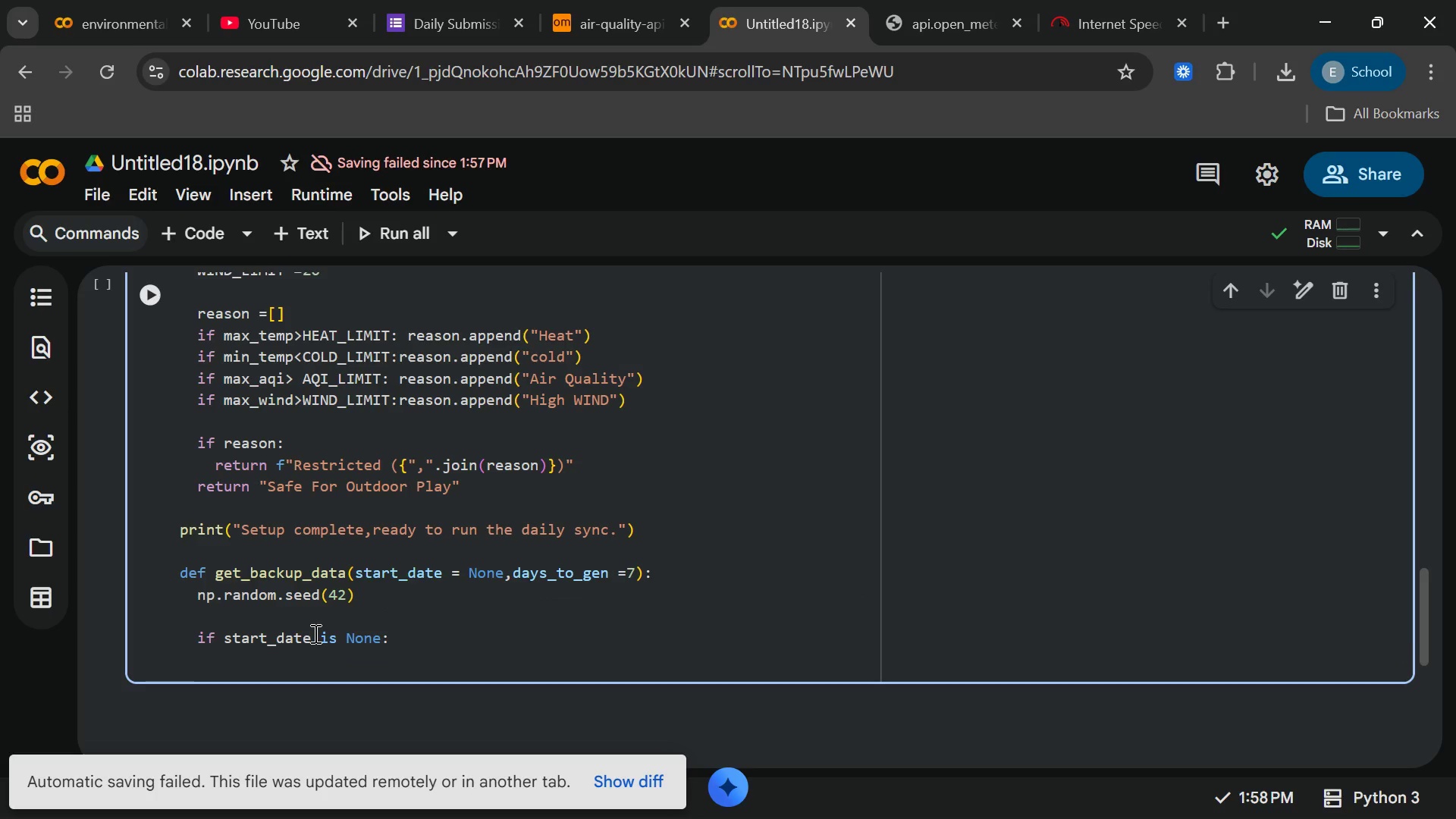 
type(start_date)
 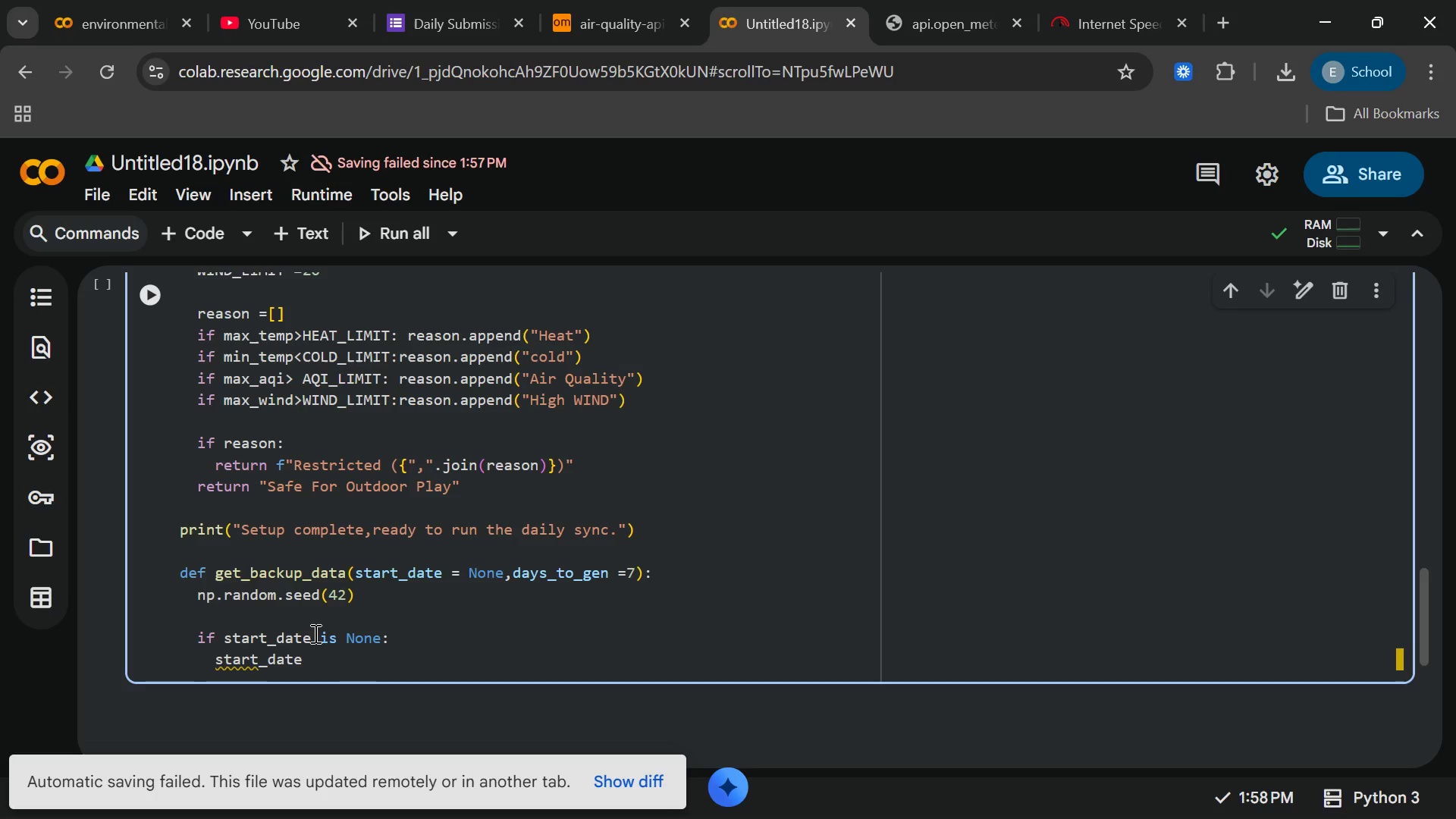 
key(Enter)
 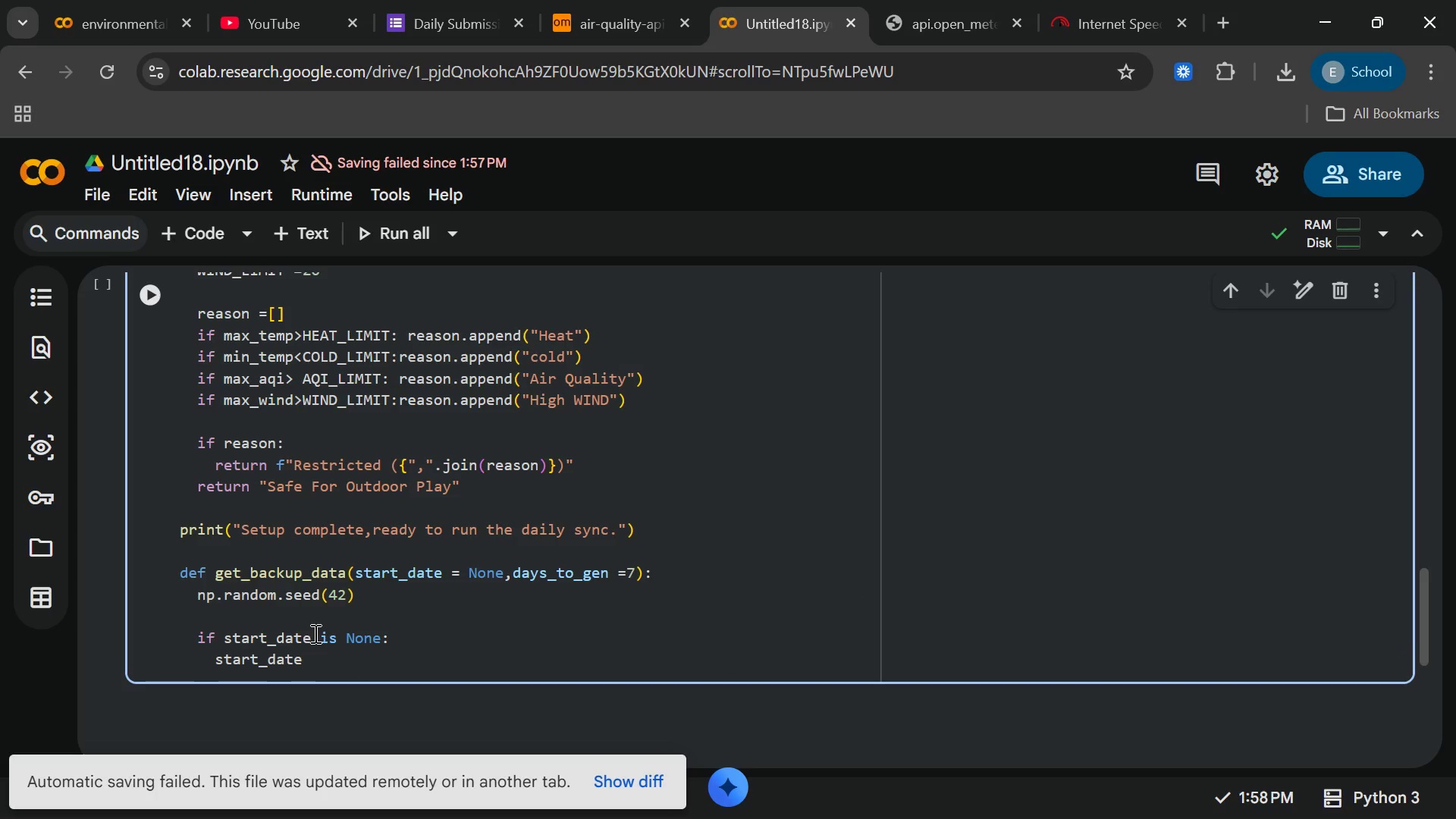 
type(= )
key(Backspace)
key(Backspace)
type( = date)
 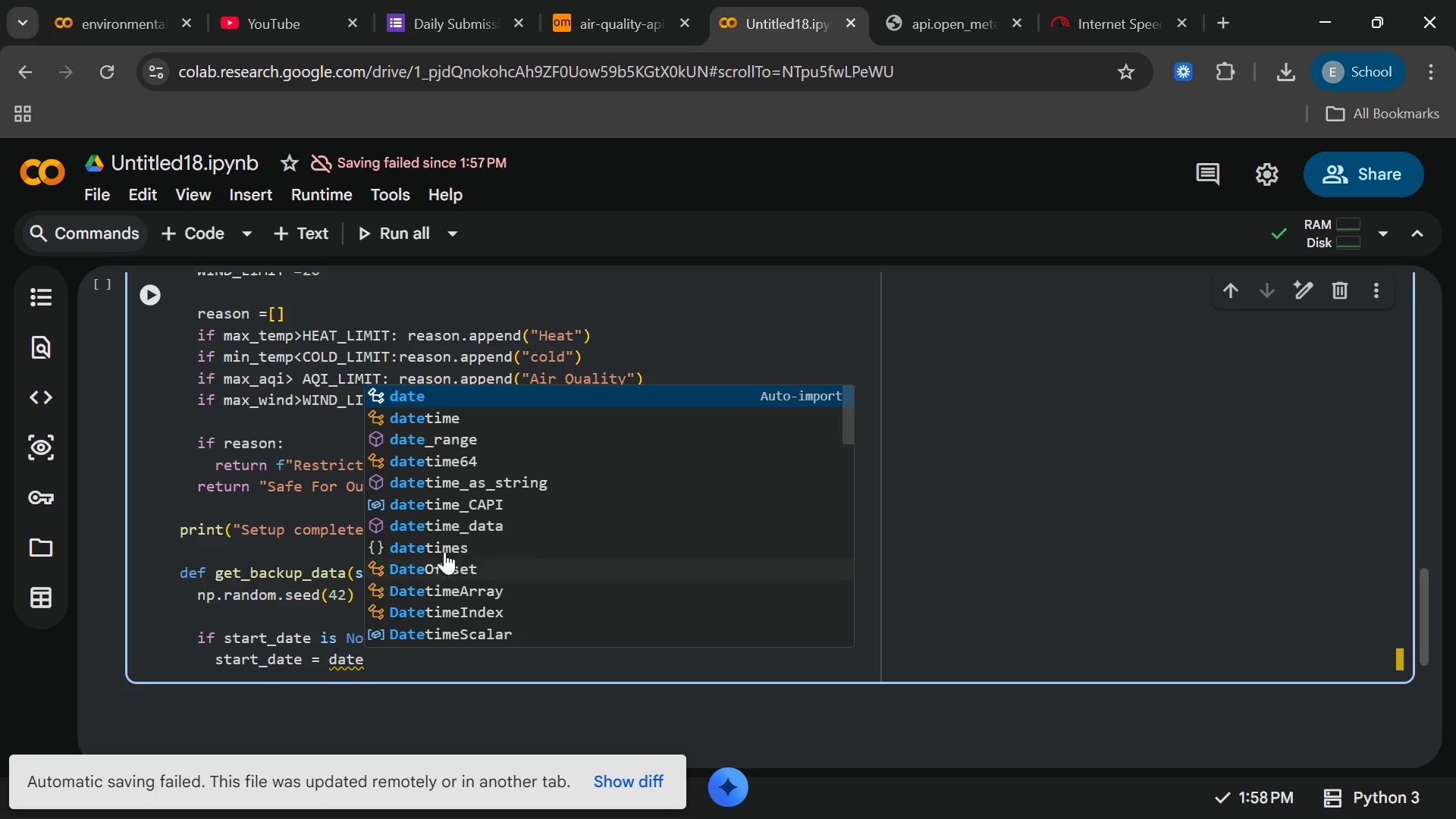 
left_click([431, 400])
 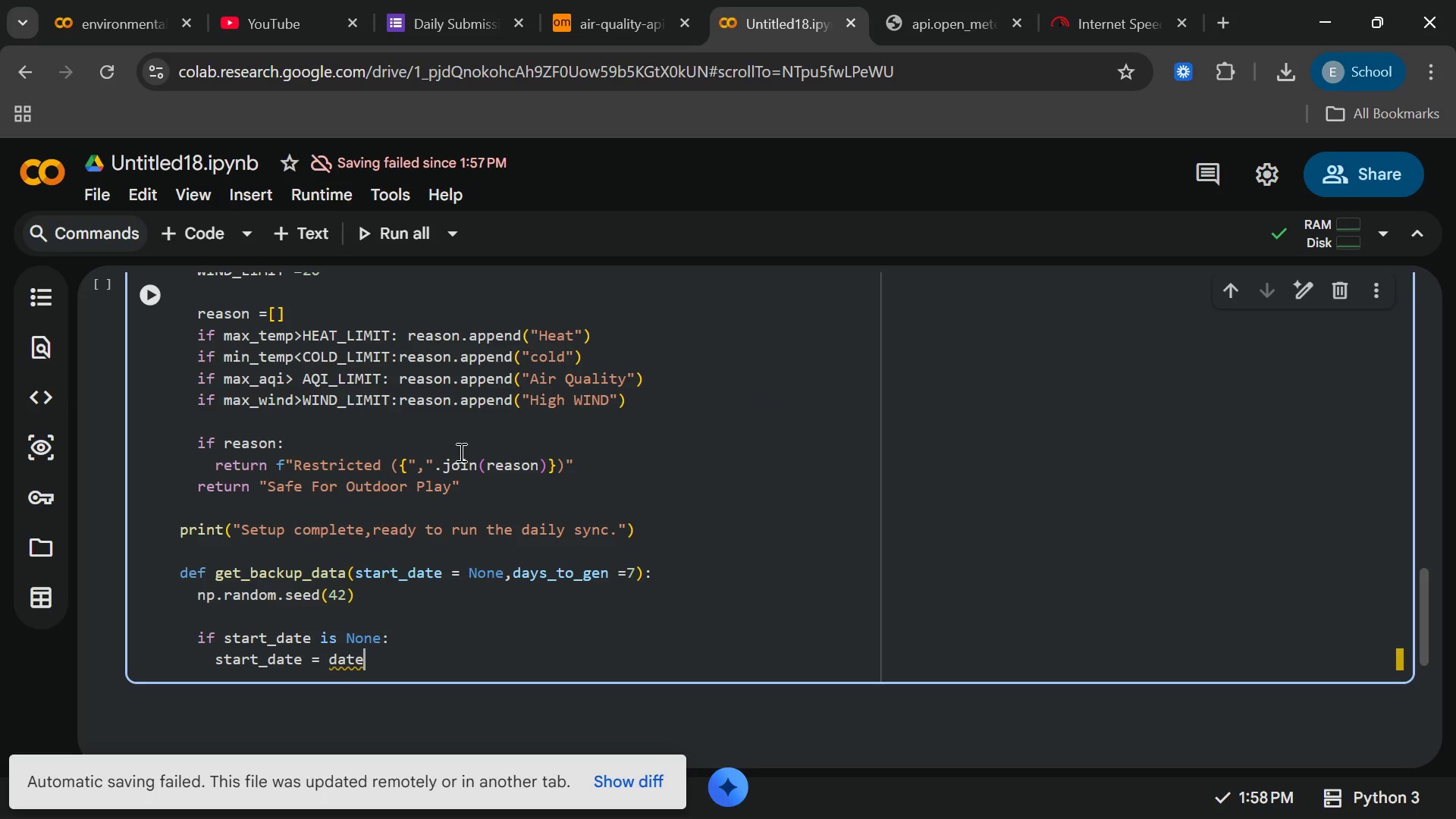 
type(ti)
 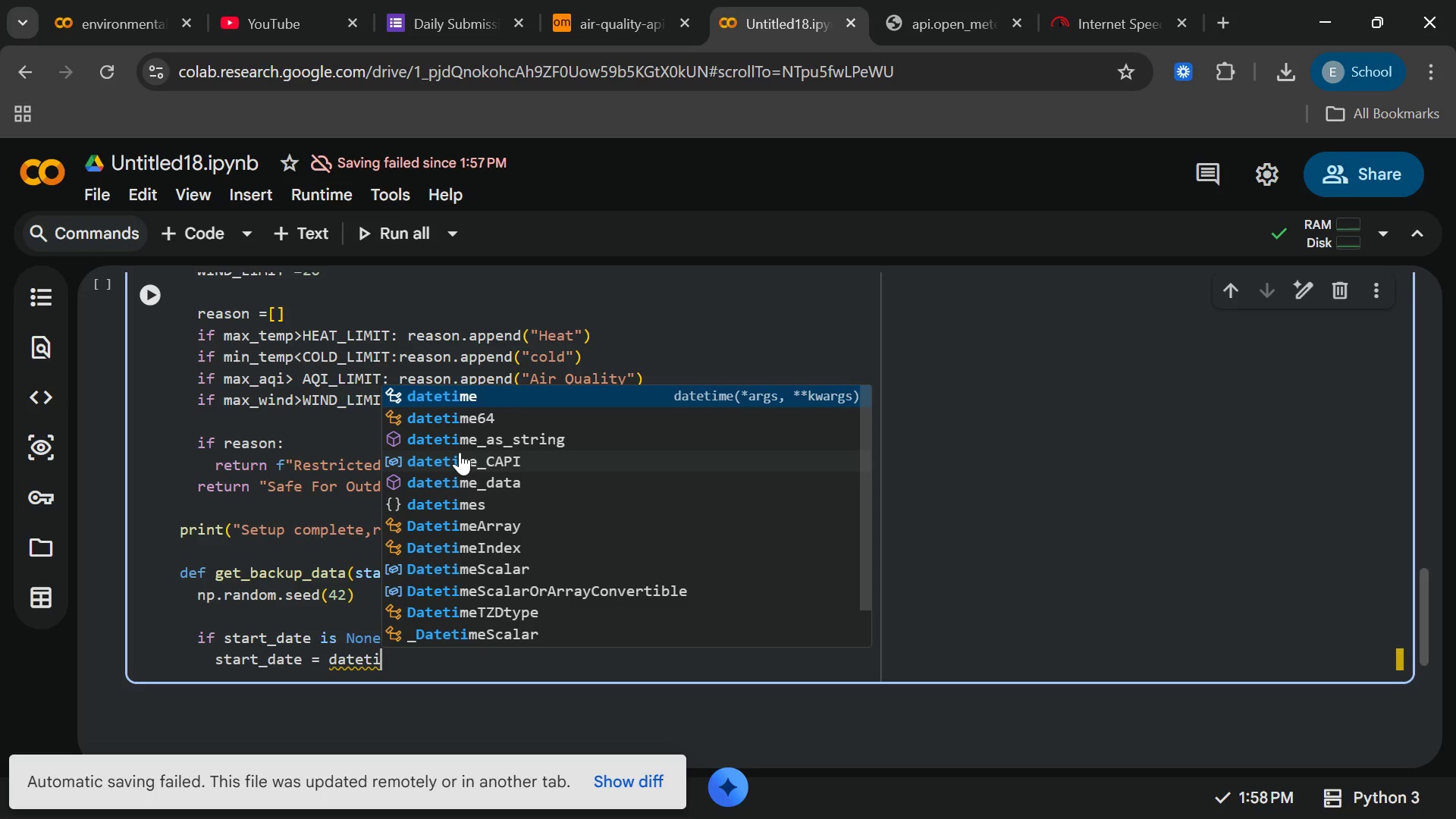 
key(Enter)
 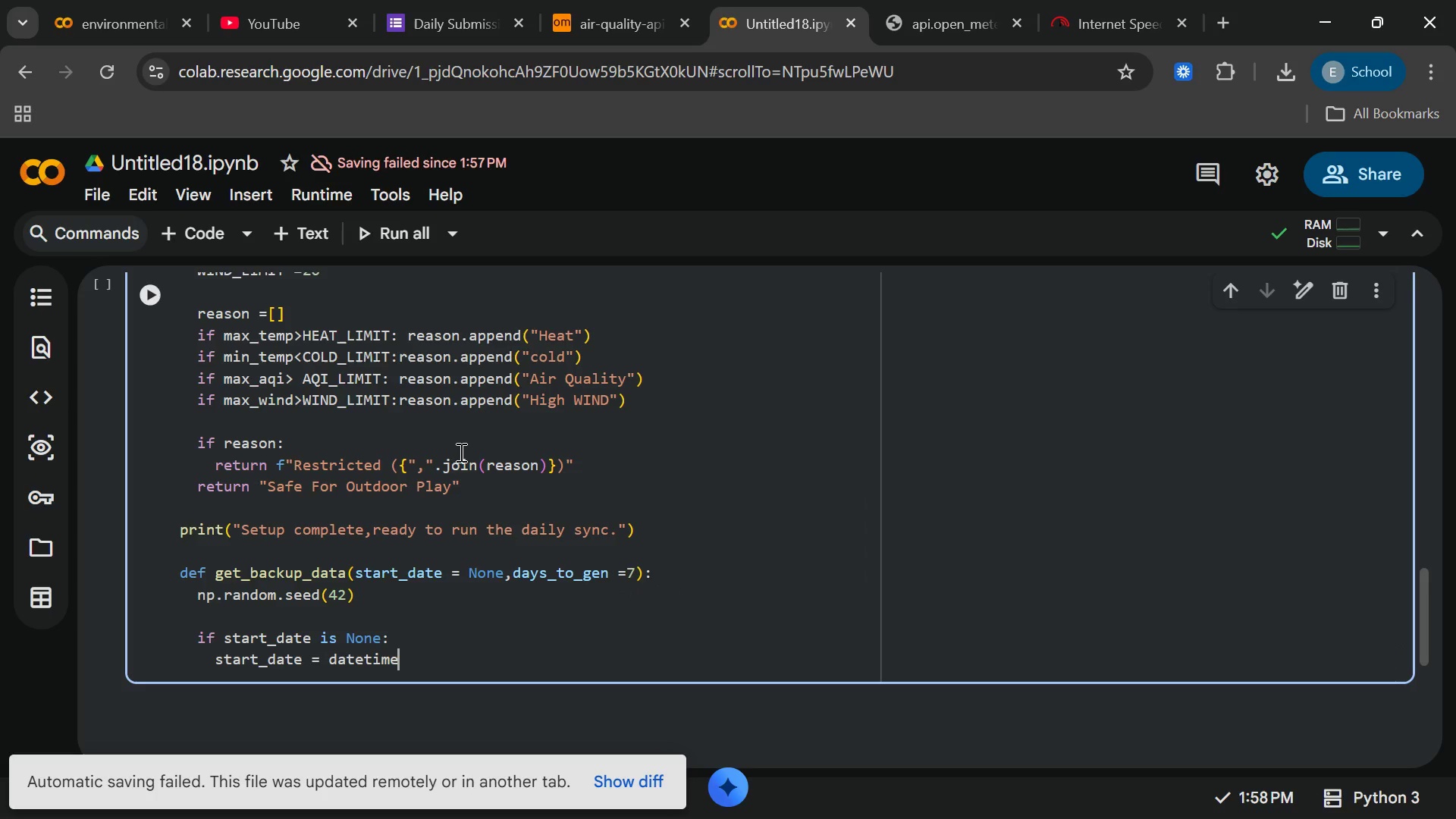 
type(.now)
 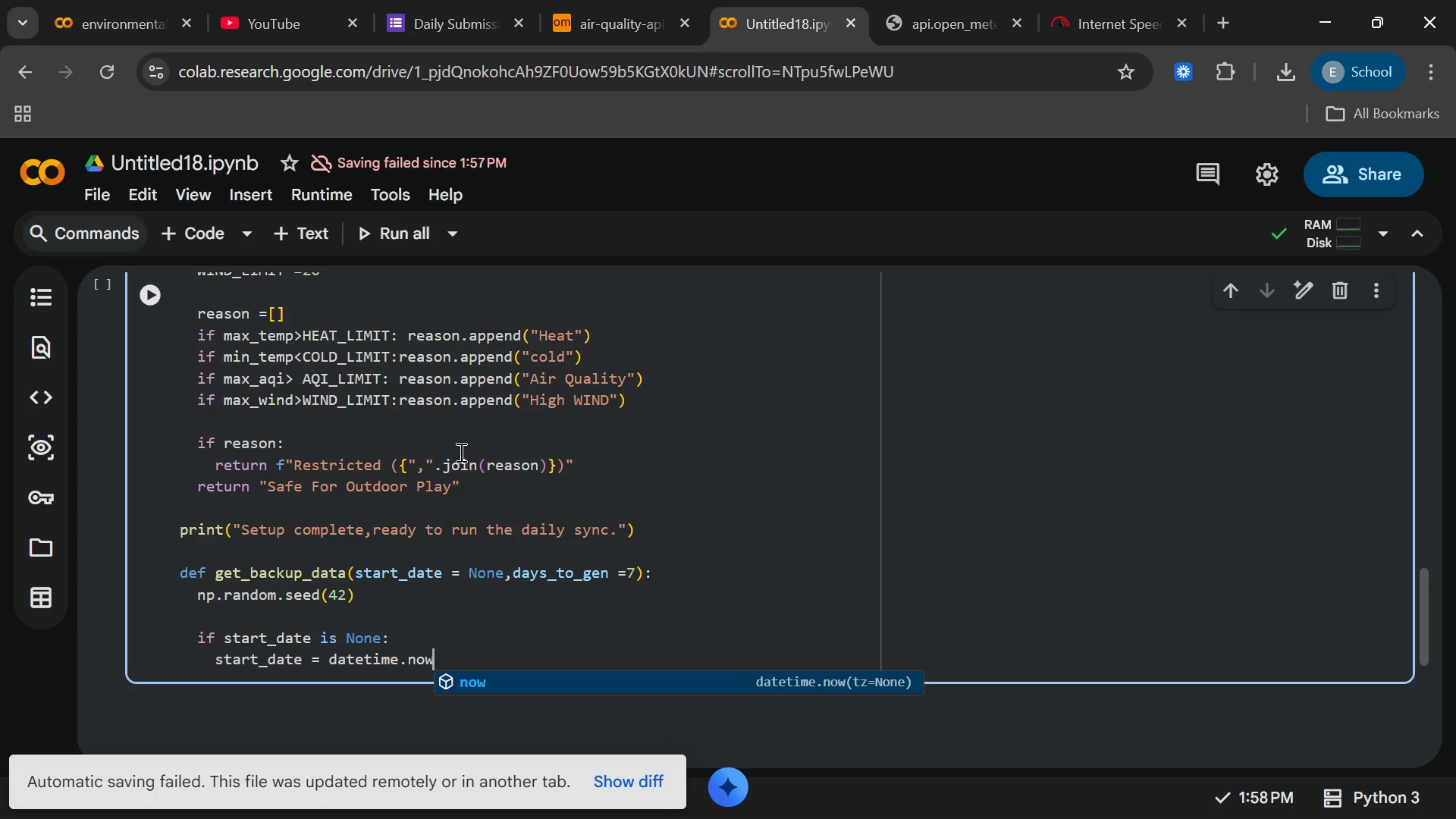 
key(Shift+9)
 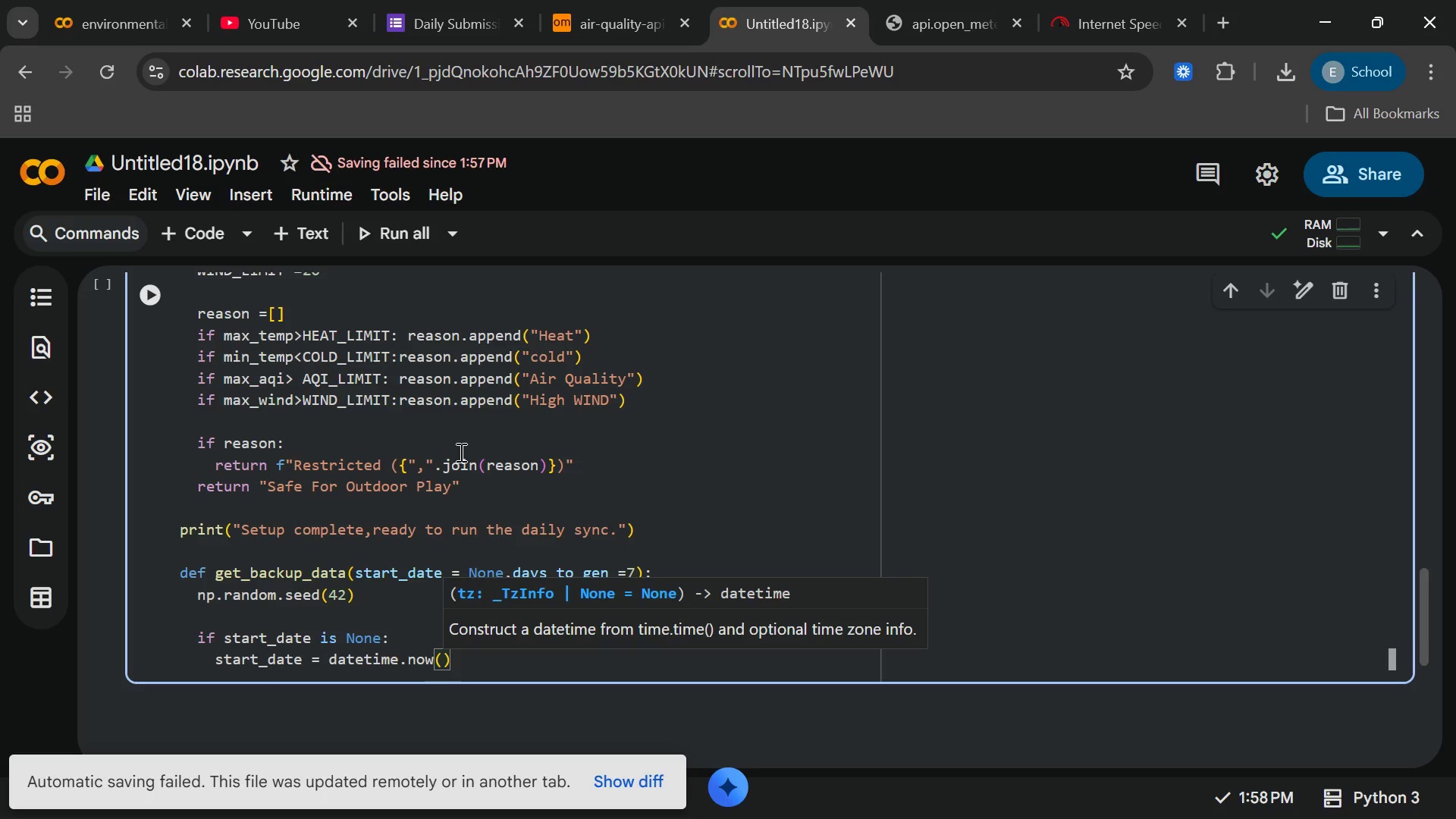 
key(ArrowRight)
 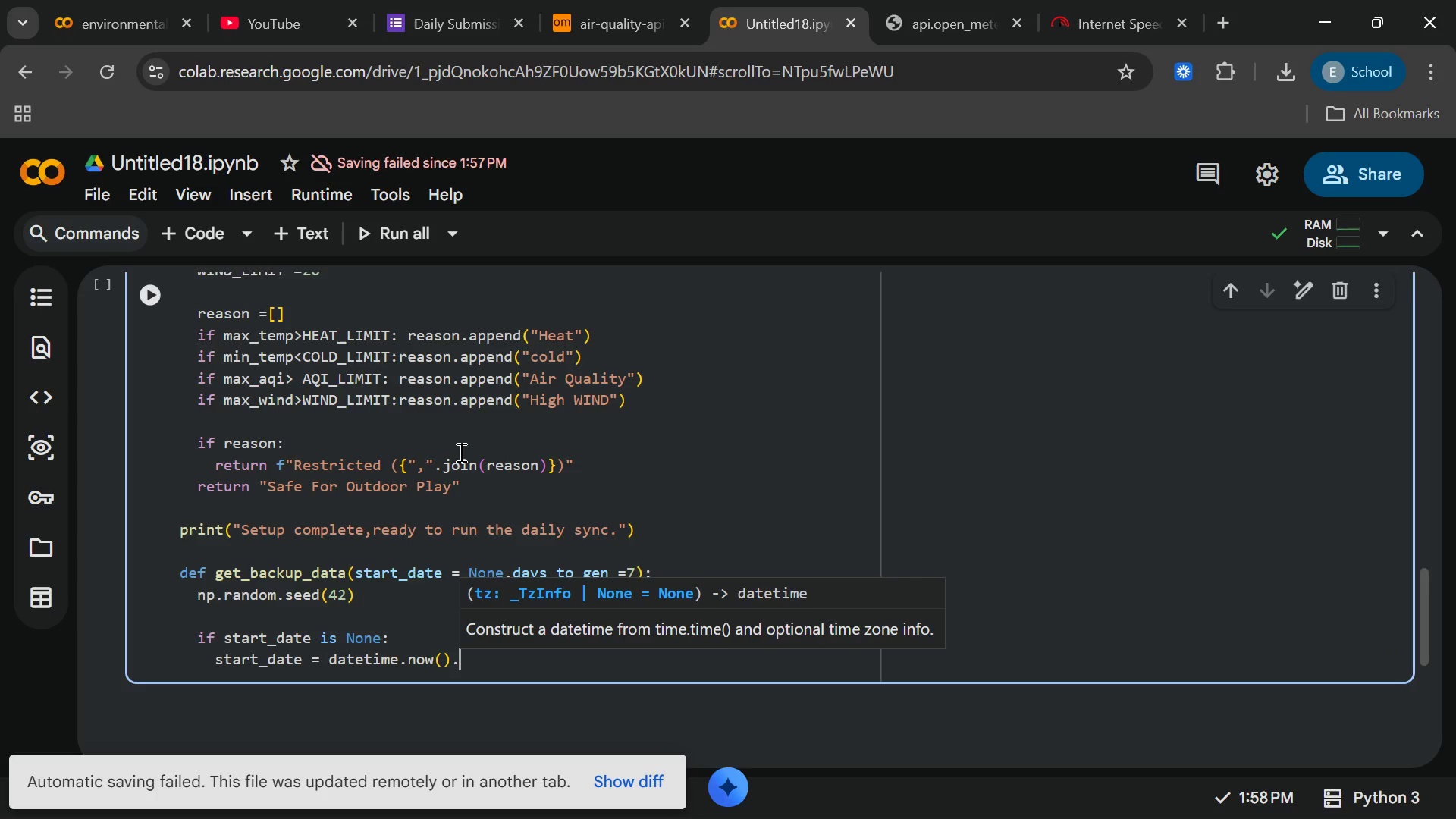 
type(.date()
 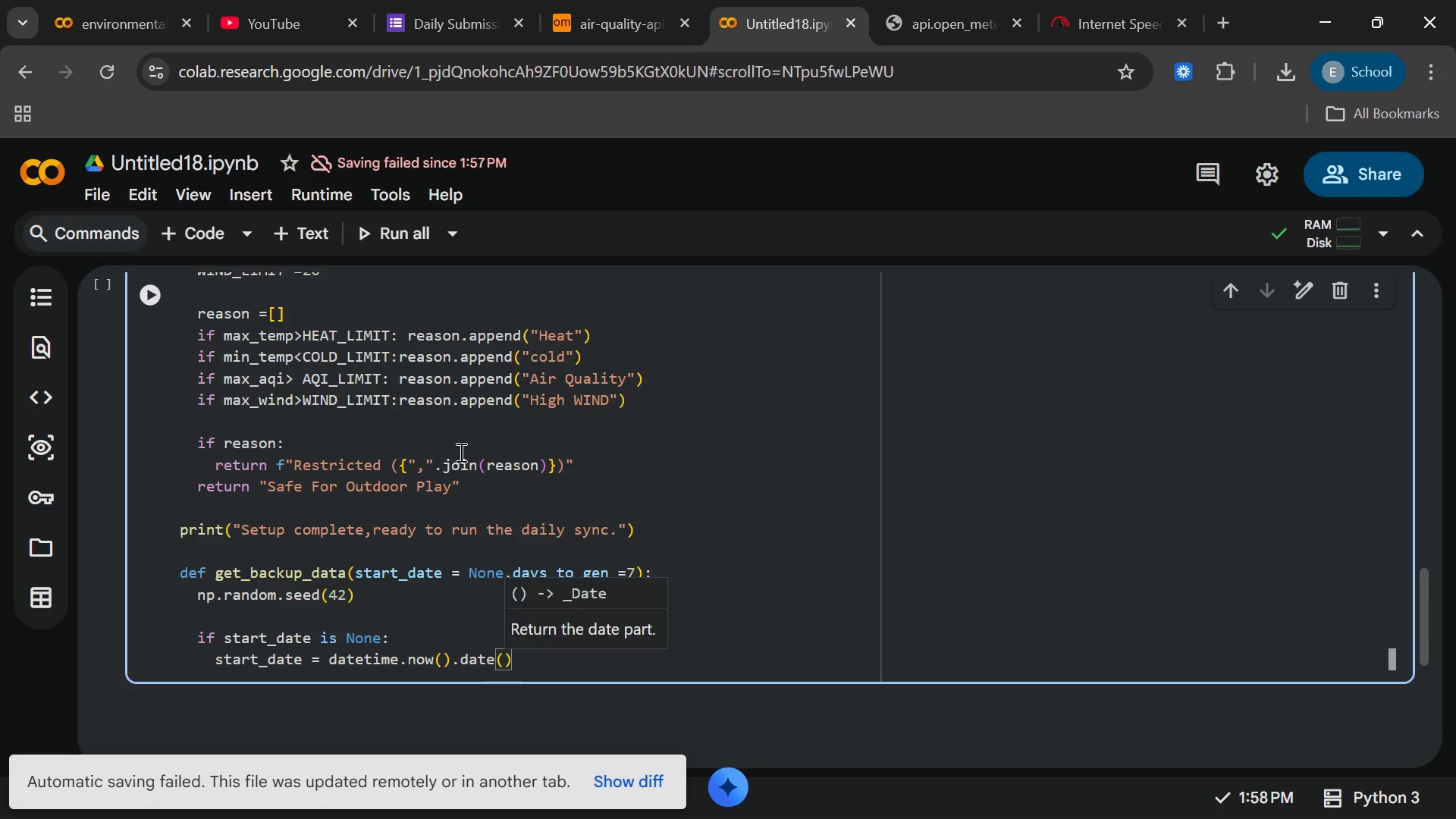 
wait(7.66)
 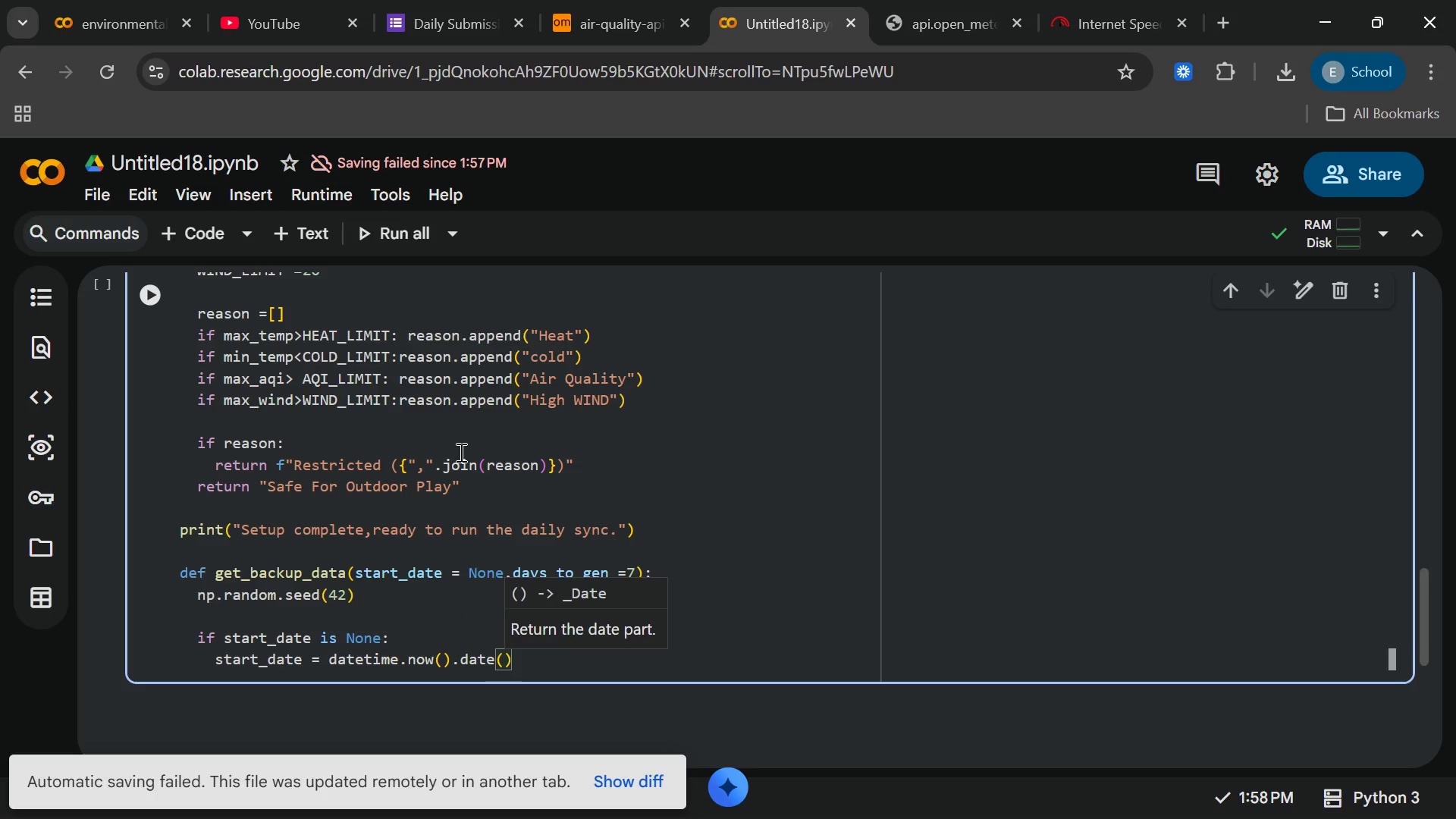 
mouse_move([1294, 812])
 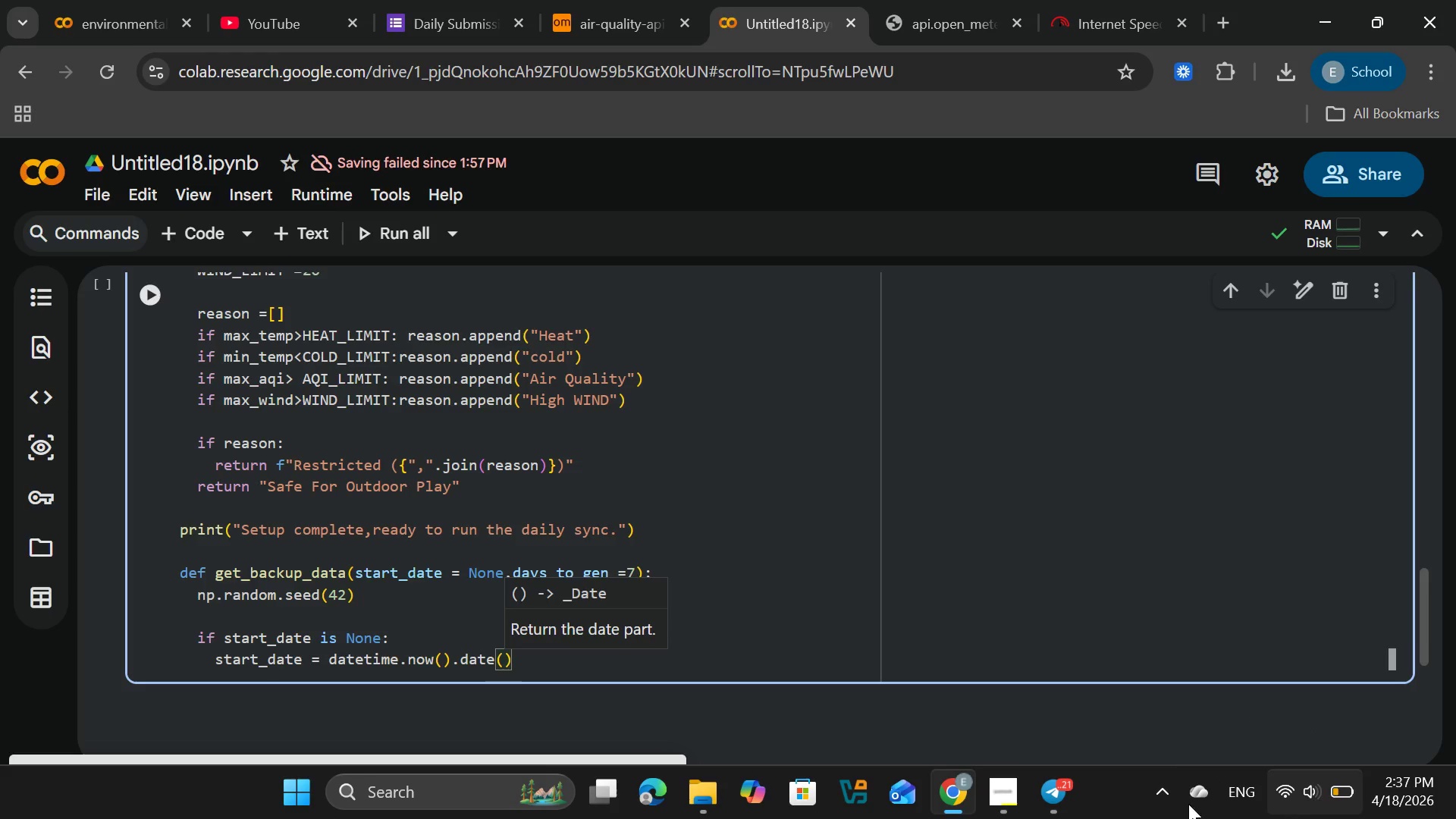 
left_click([999, 799])